 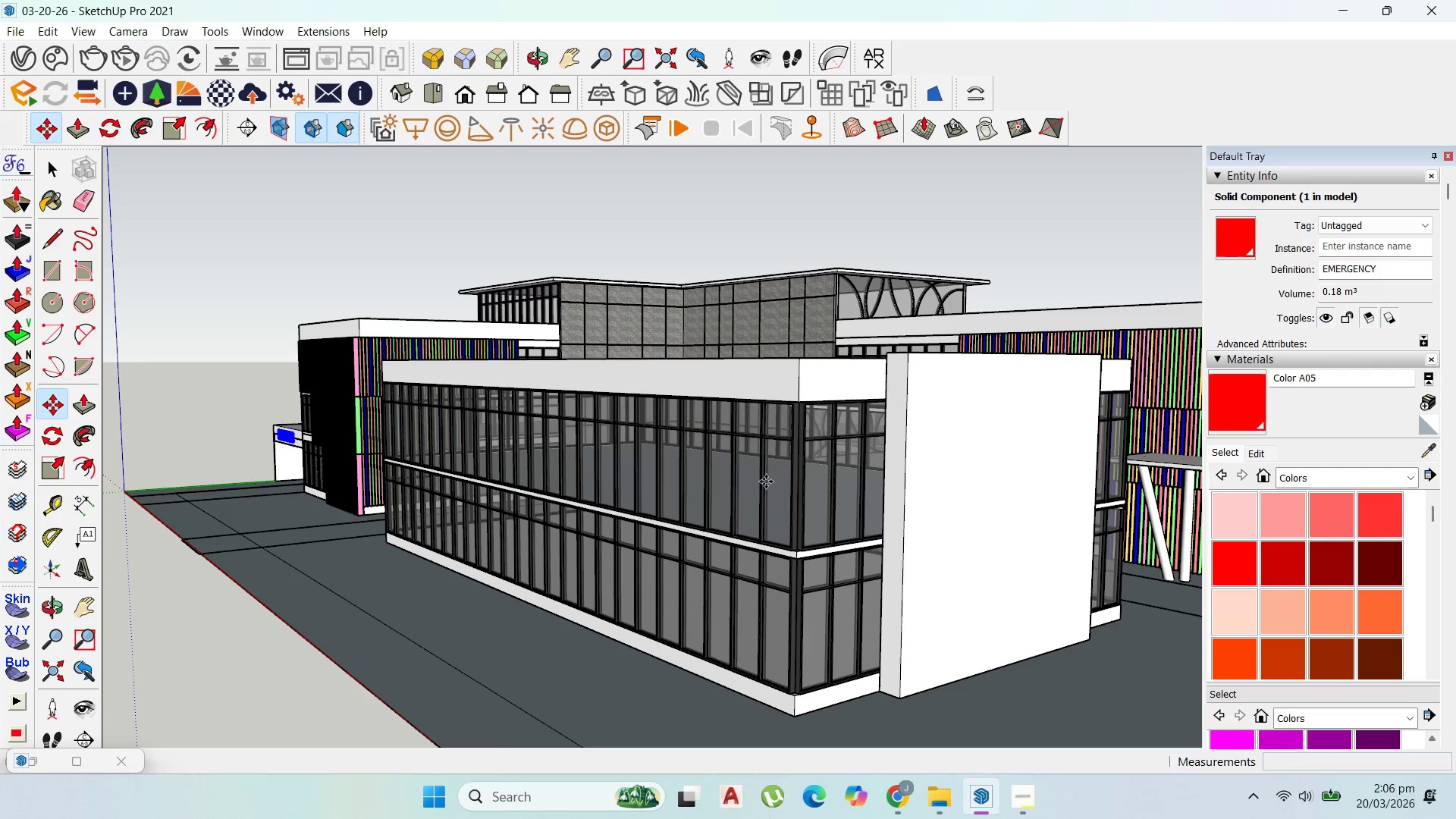 
scroll: coordinate [937, 388], scroll_direction: up, amount: 7.0
 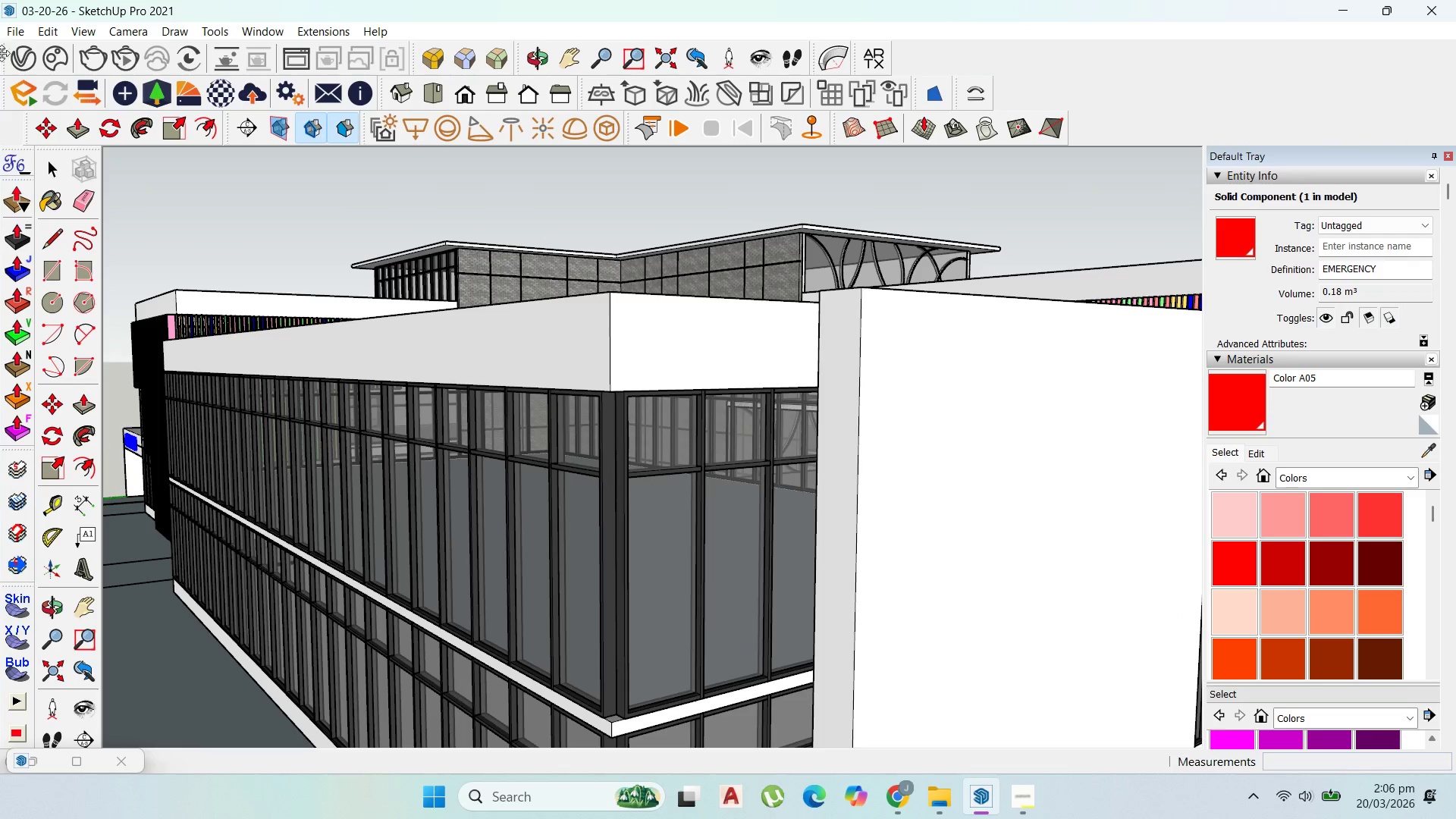 
key(Escape)
 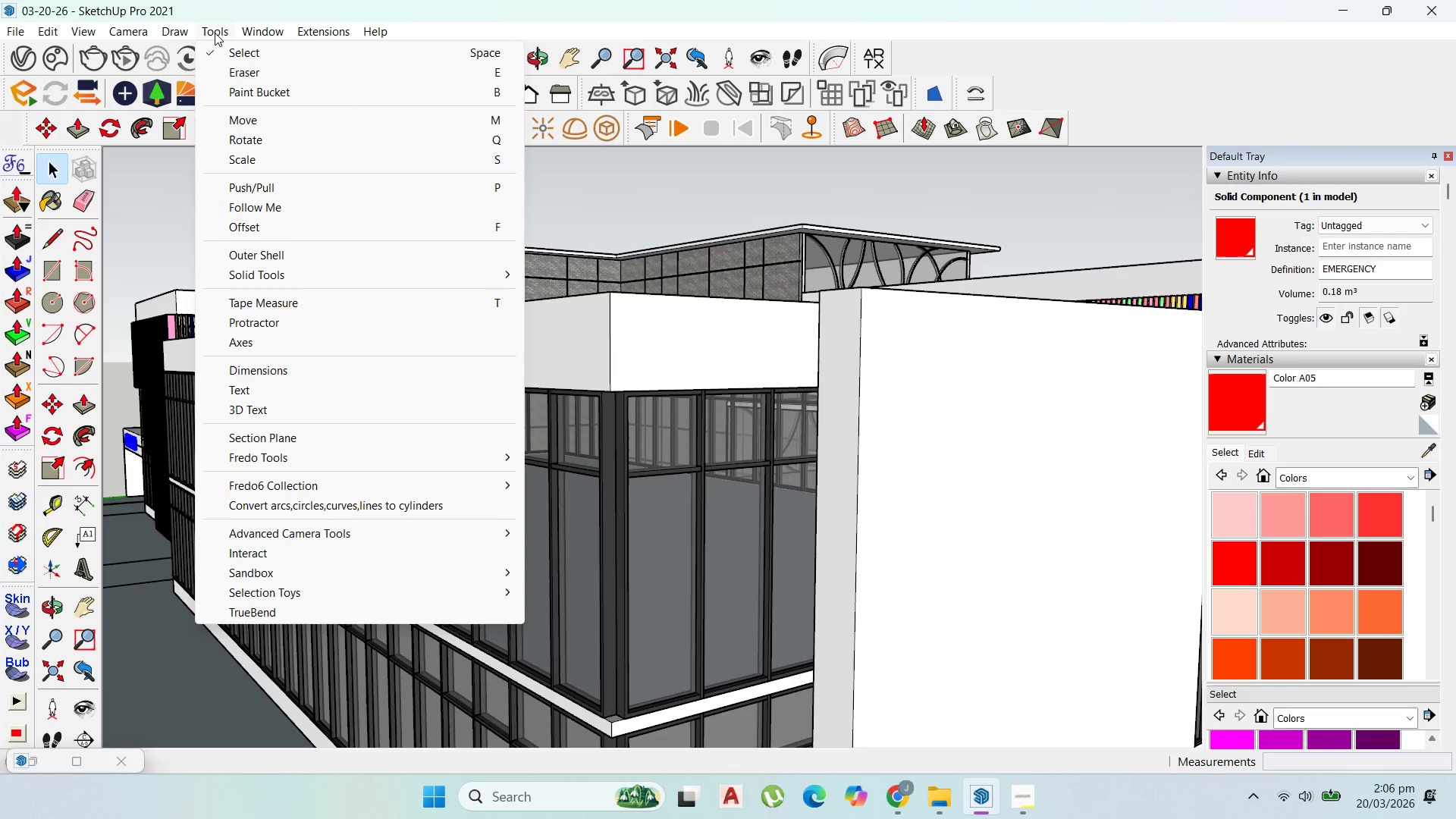 
left_click([286, 398])
 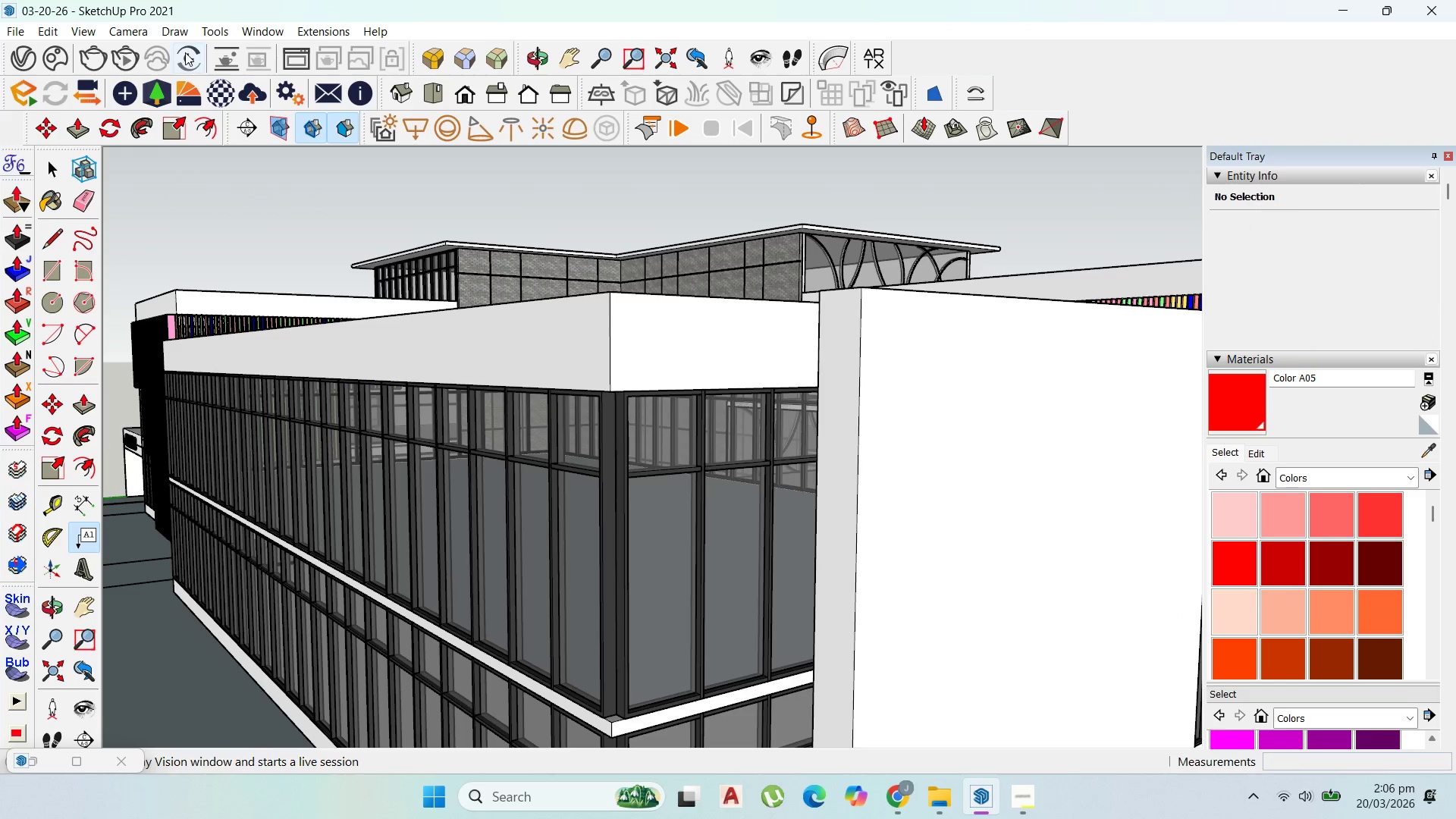 
left_click([193, 27])
 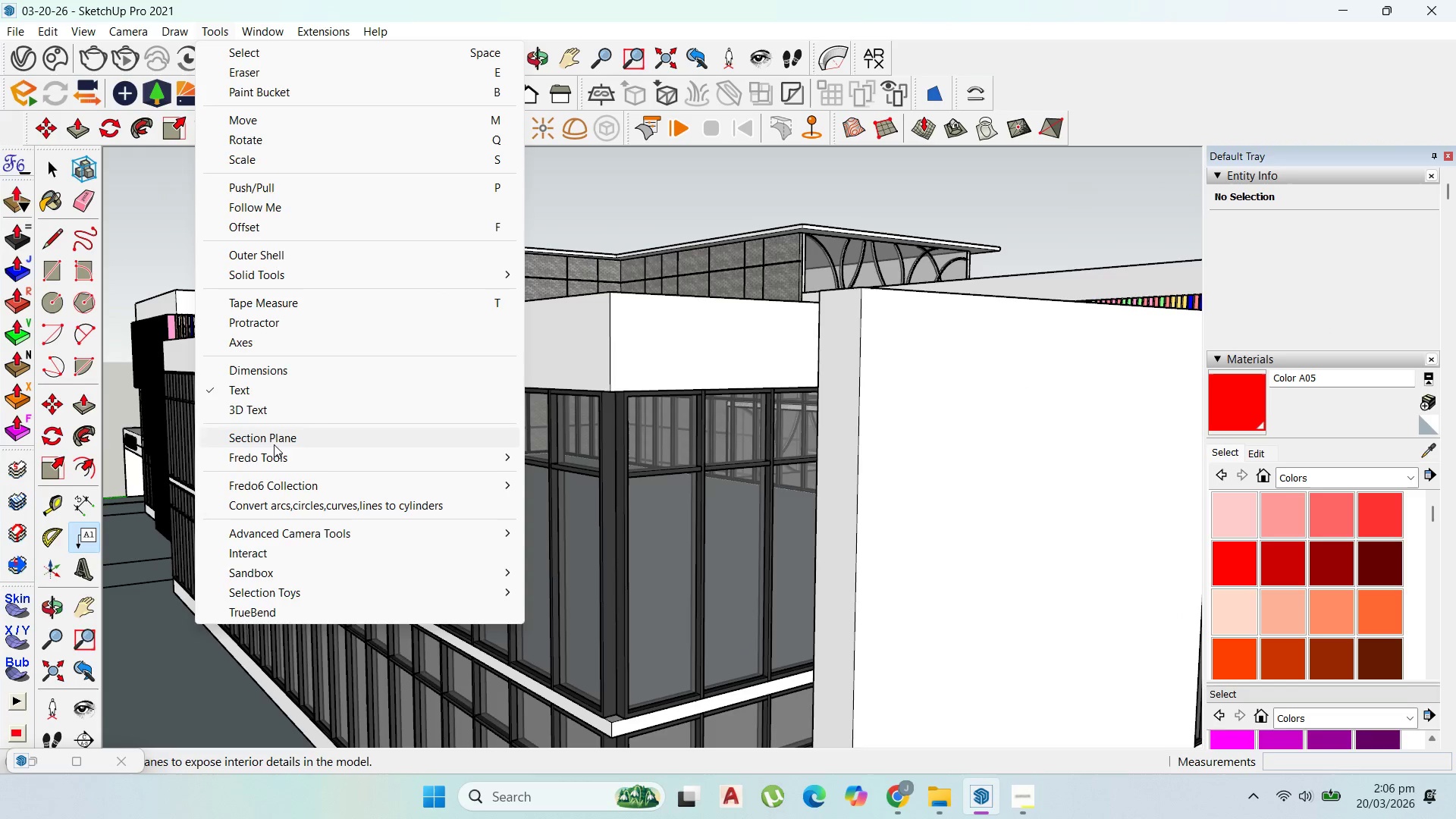 
left_click([272, 415])
 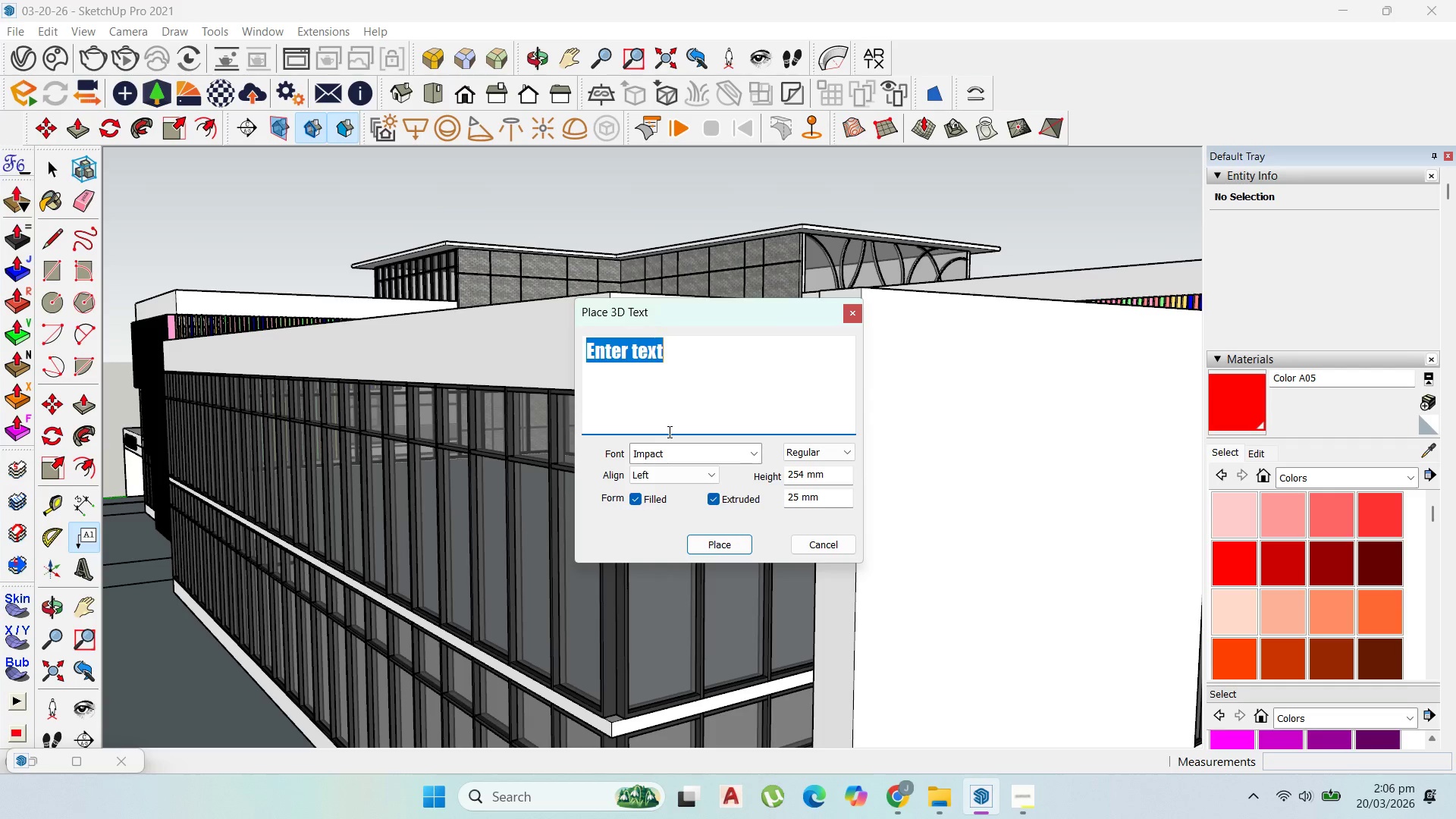 
type(BLOOM PEDIATRIC)
 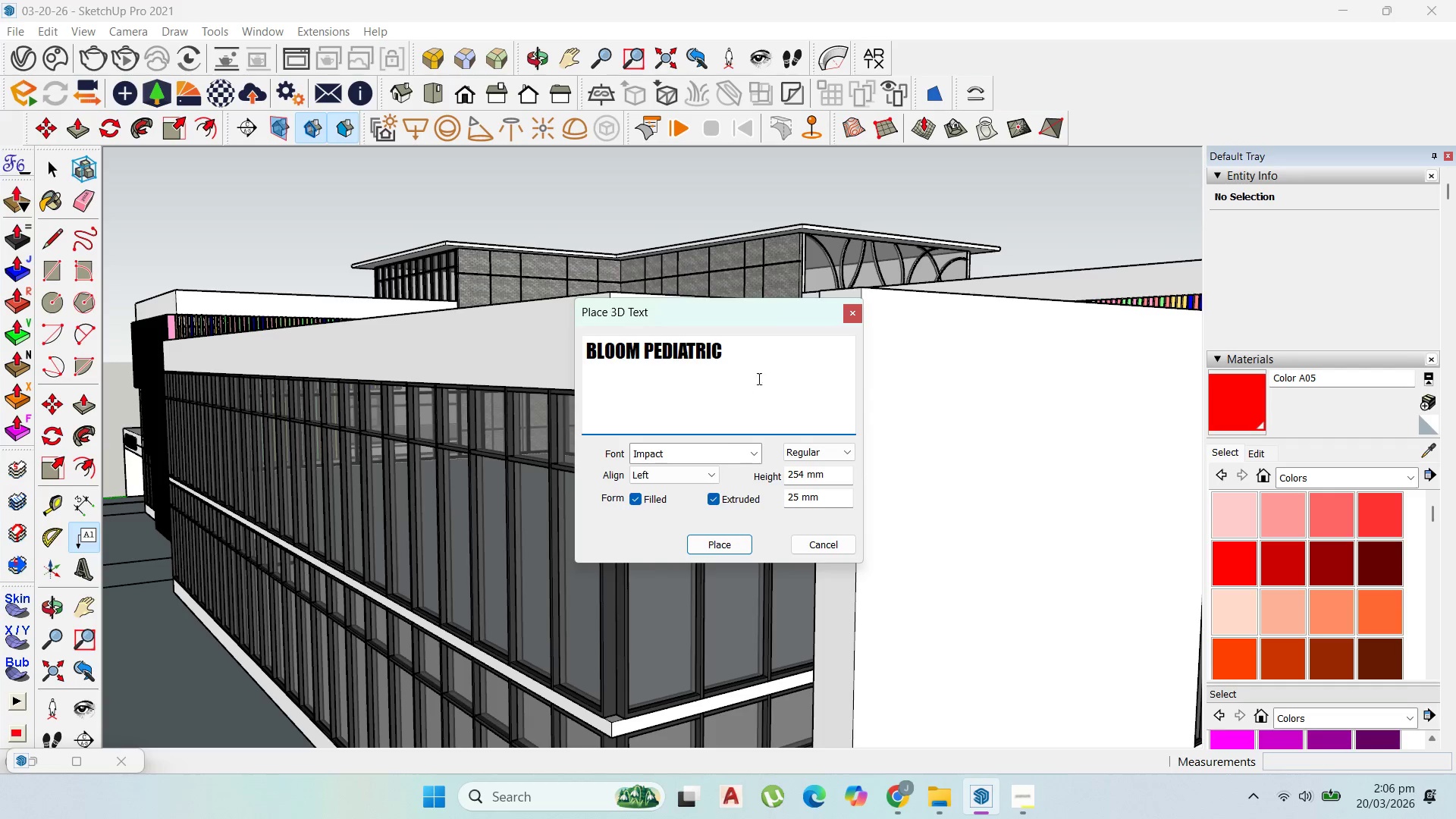 
left_click_drag(start_coordinate=[761, 367], to_coordinate=[492, 361])
 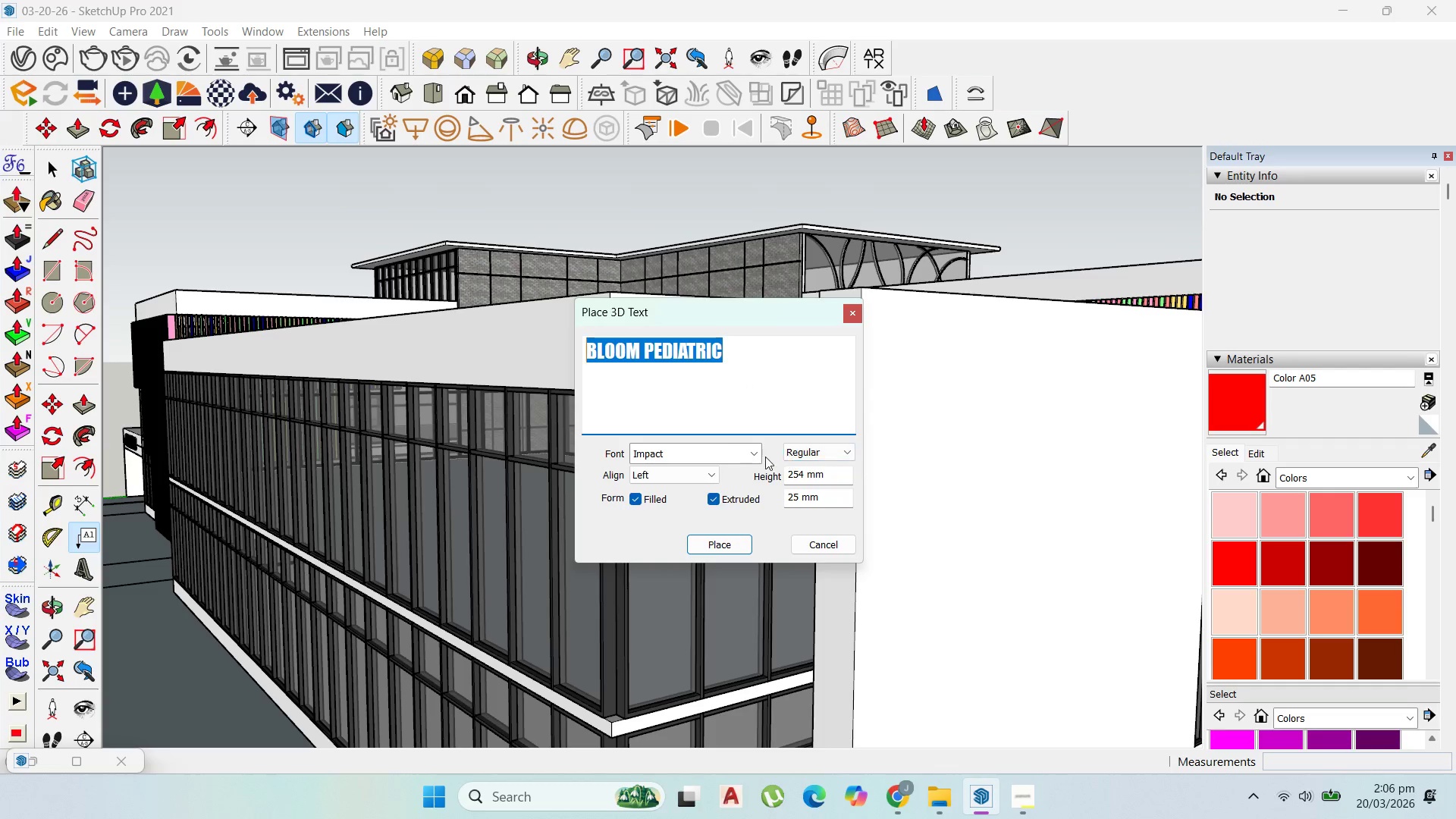 
left_click([755, 457])
 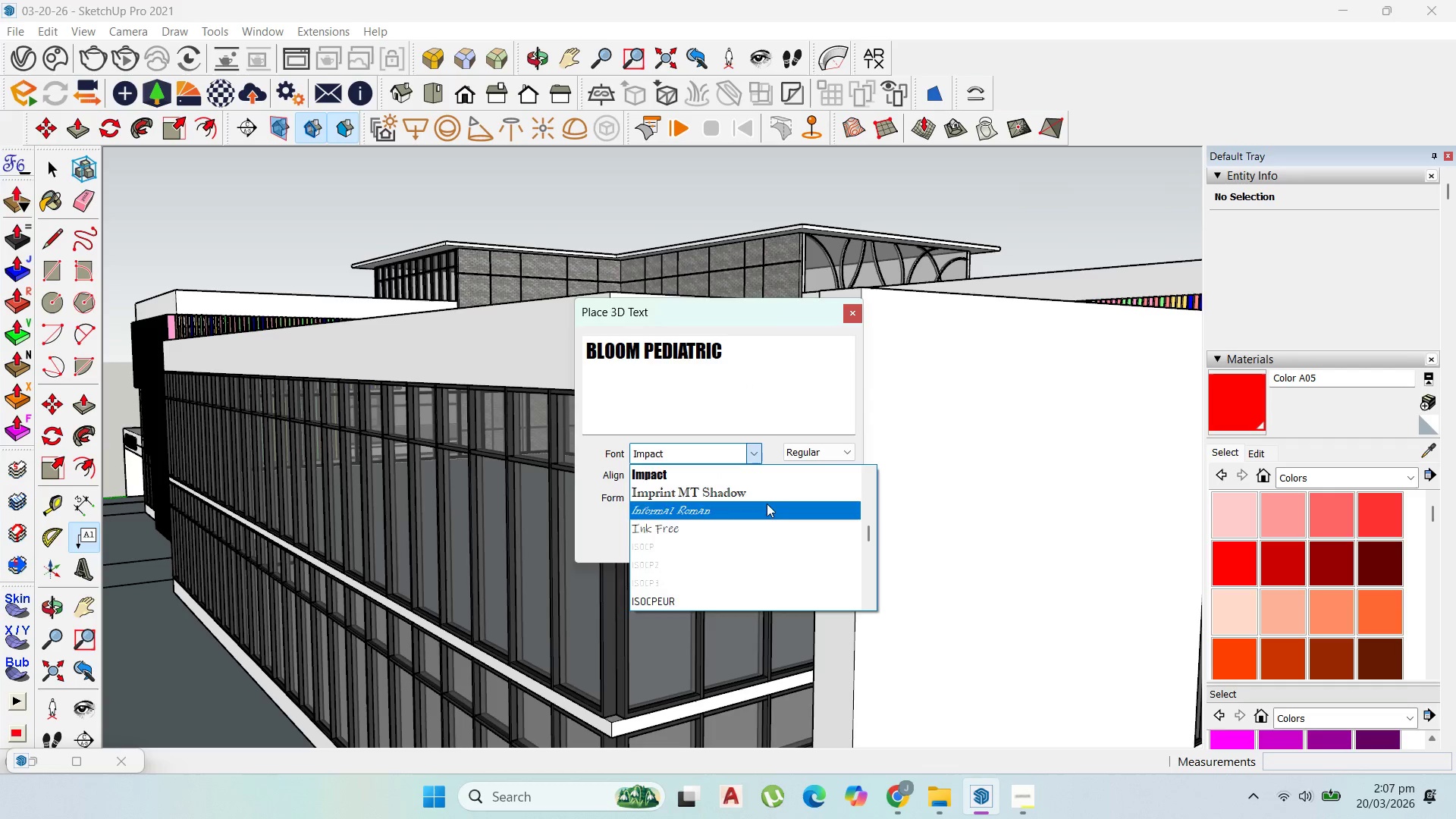 
scroll: coordinate [789, 569], scroll_direction: up, amount: 22.0
 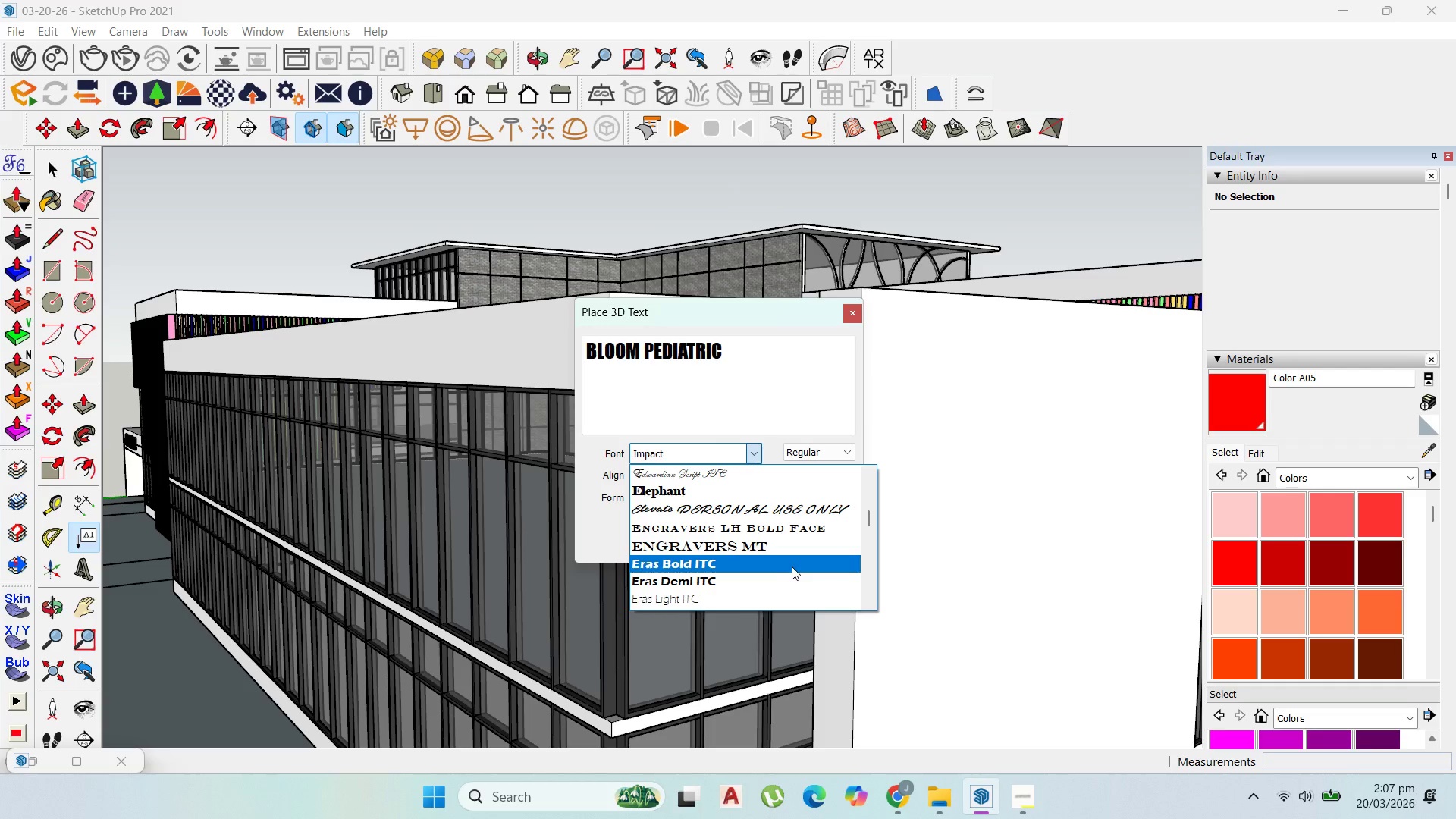 
scroll: coordinate [792, 566], scroll_direction: up, amount: 3.0
 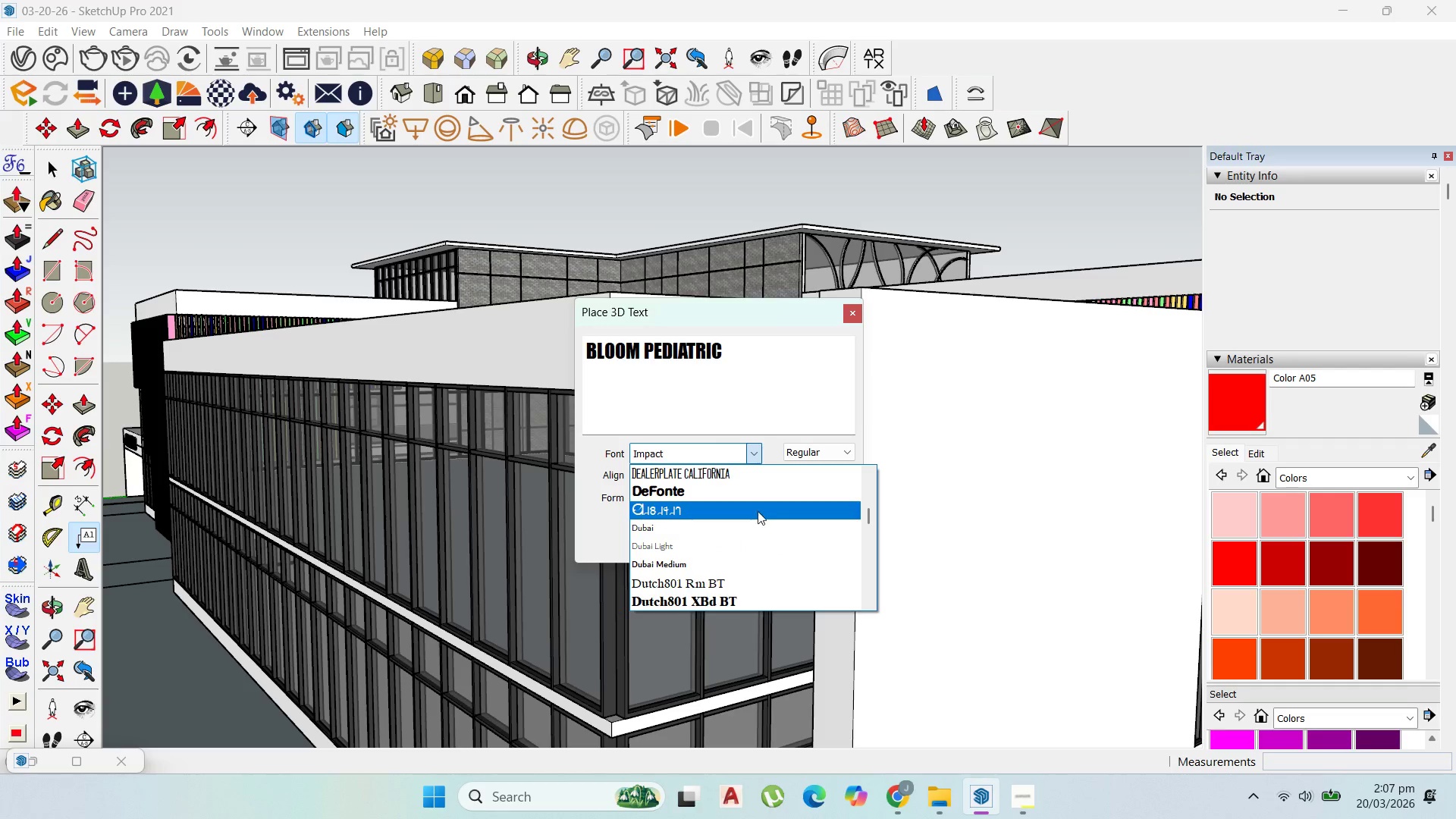 
left_click([755, 545])
 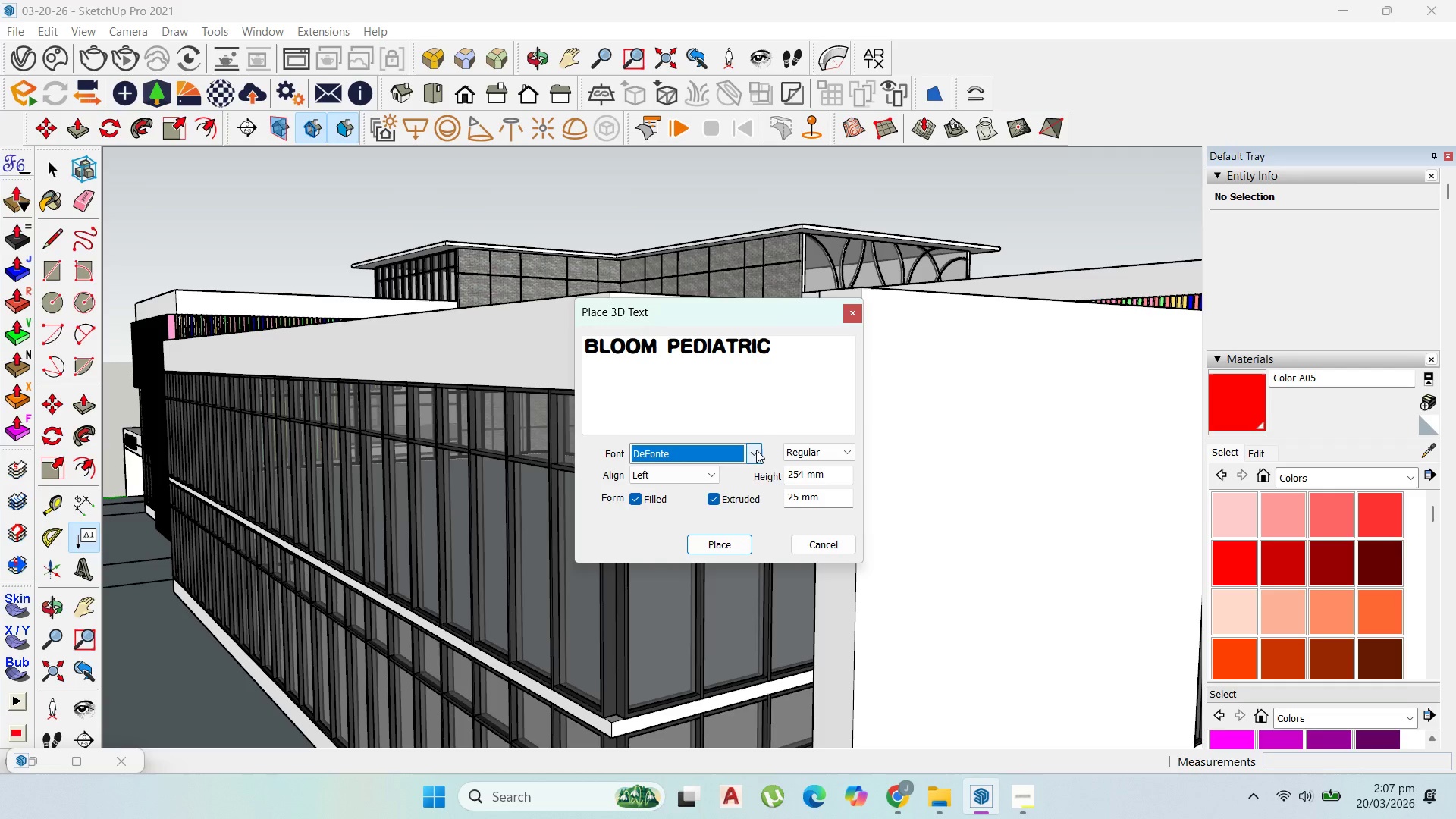 
scroll: coordinate [756, 543], scroll_direction: up, amount: 1.0
 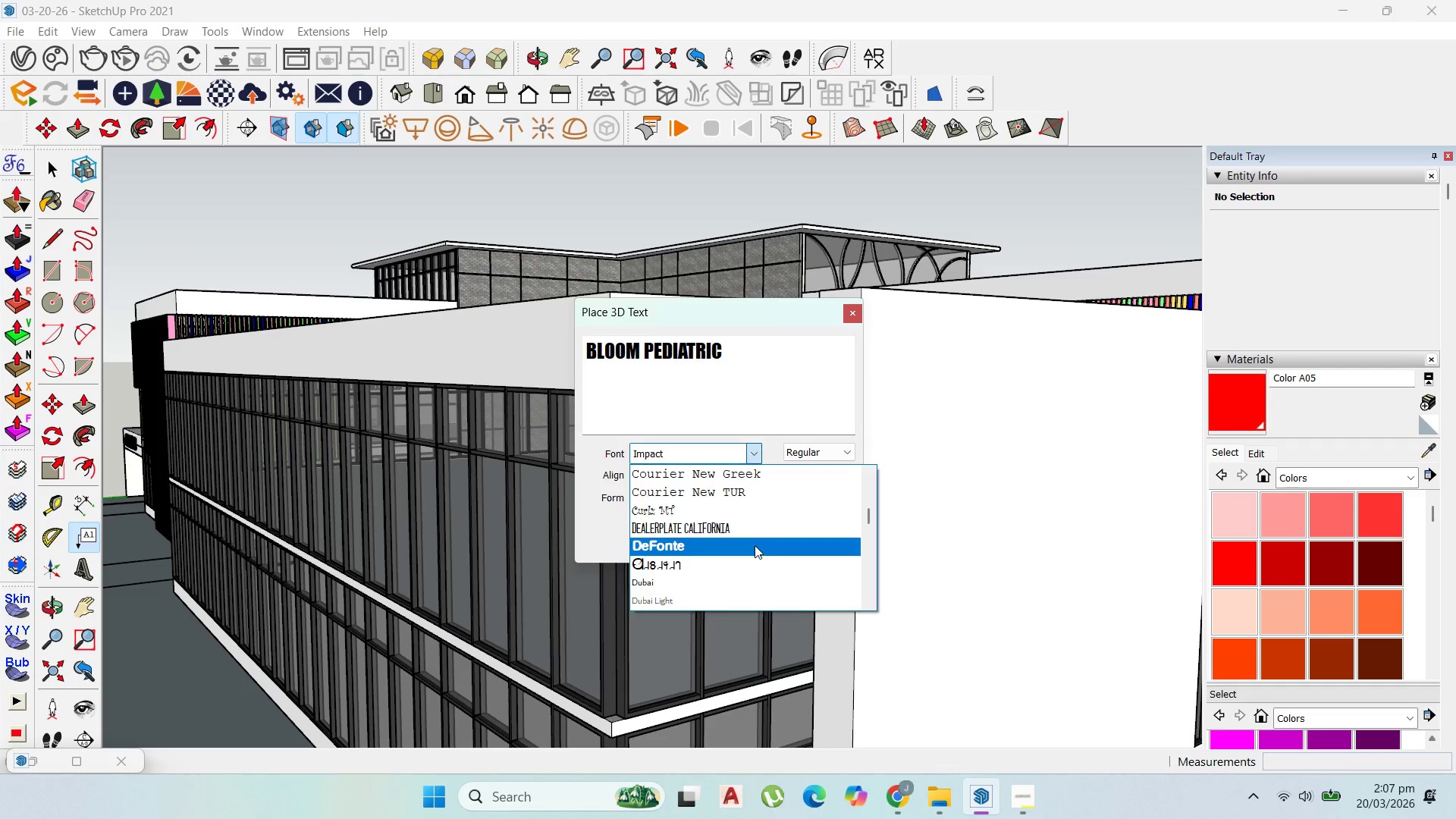 
left_click([755, 452])
 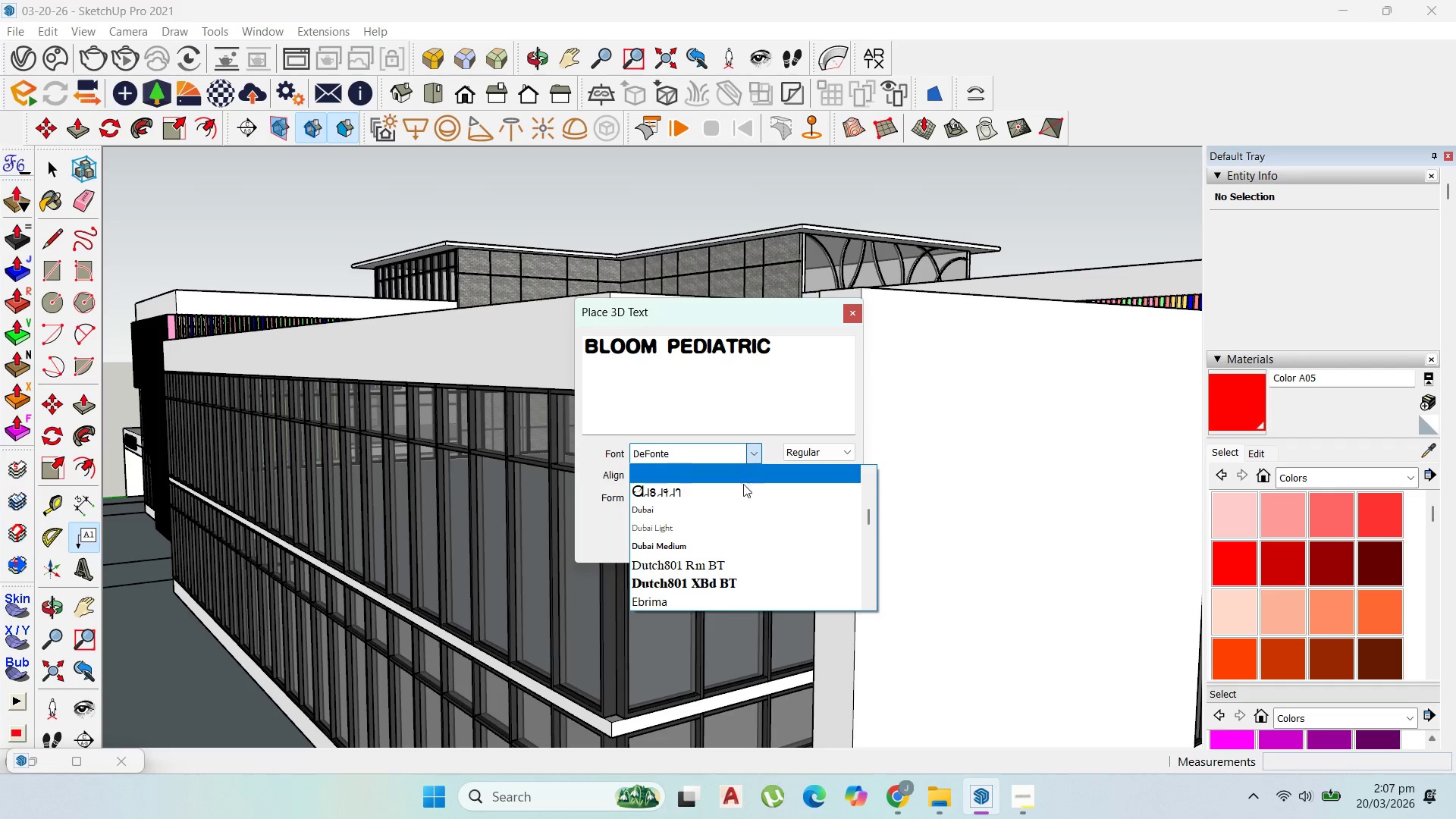 
scroll: coordinate [745, 527], scroll_direction: up, amount: 9.0
 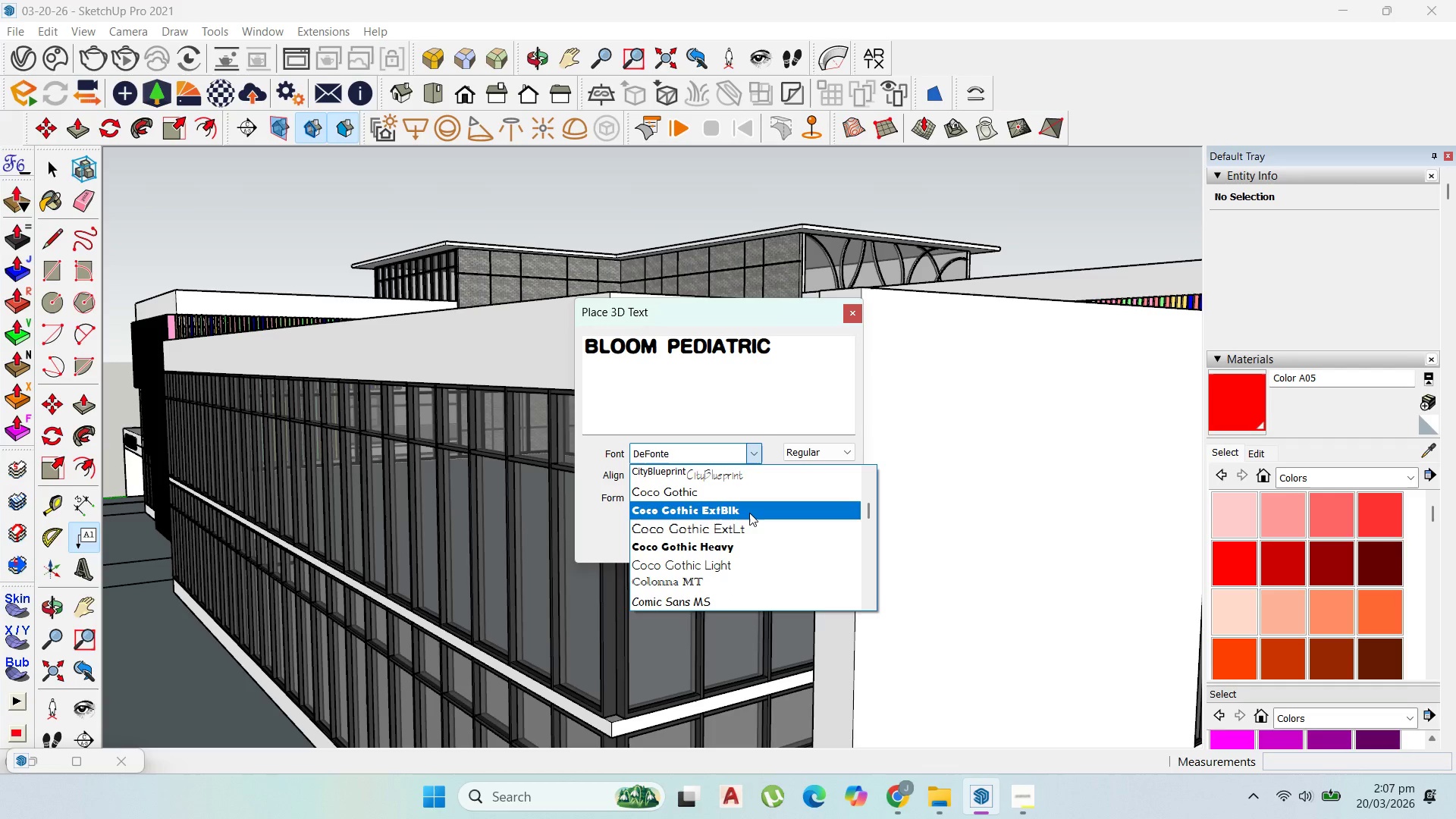 
left_click([749, 513])
 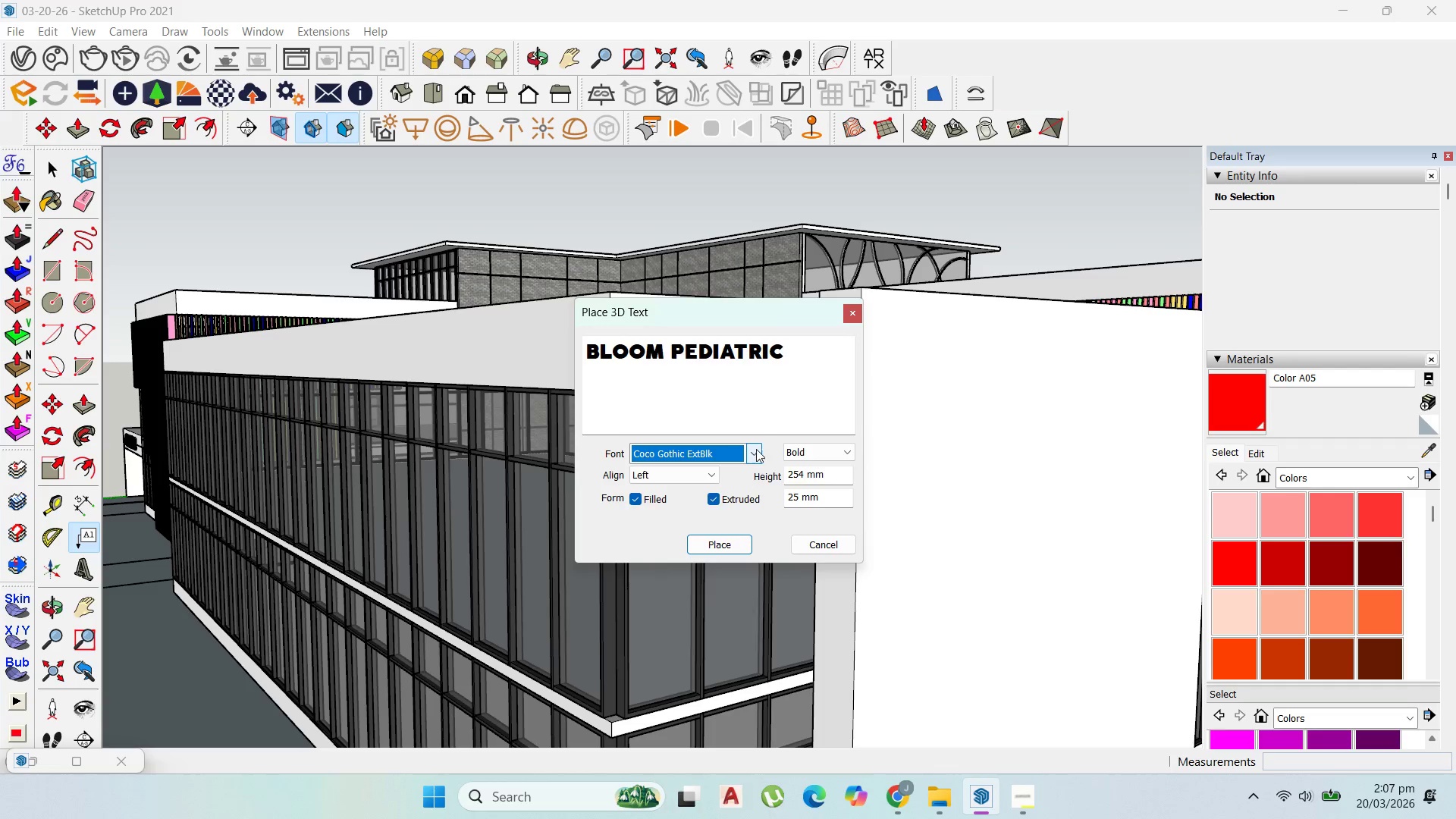 
left_click([752, 447])
 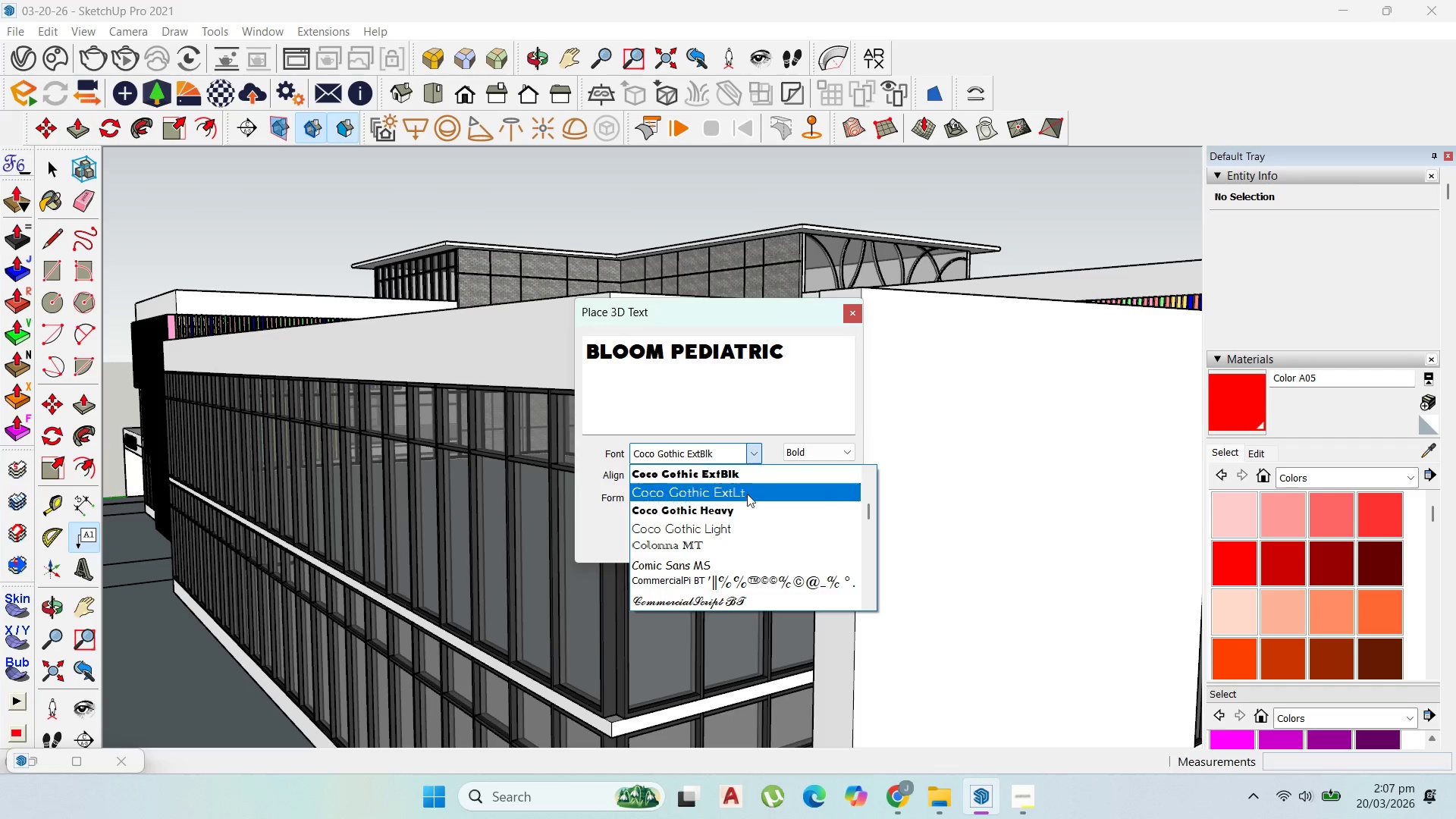 
scroll: coordinate [745, 513], scroll_direction: up, amount: 5.0
 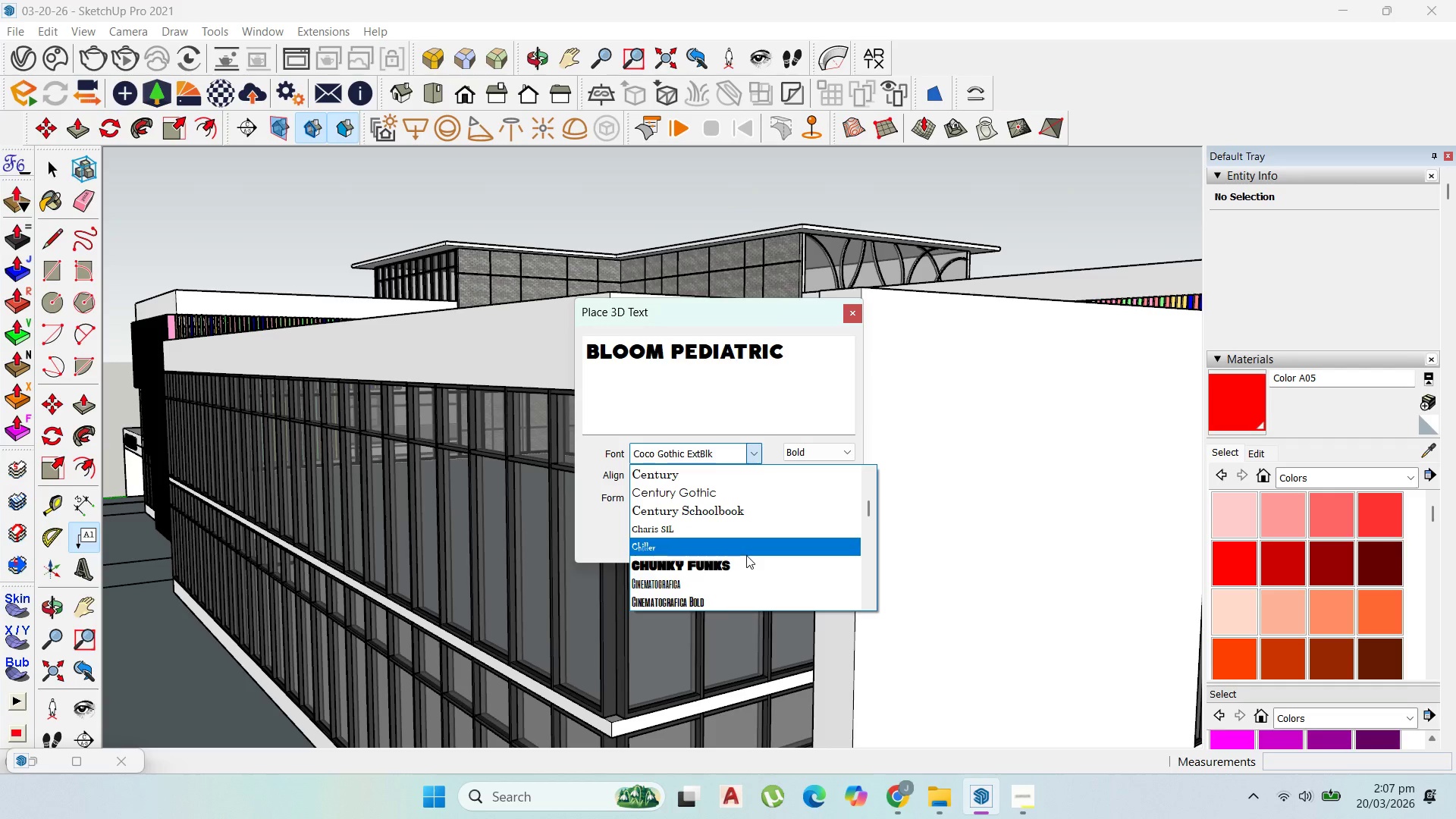 
left_click([746, 560])
 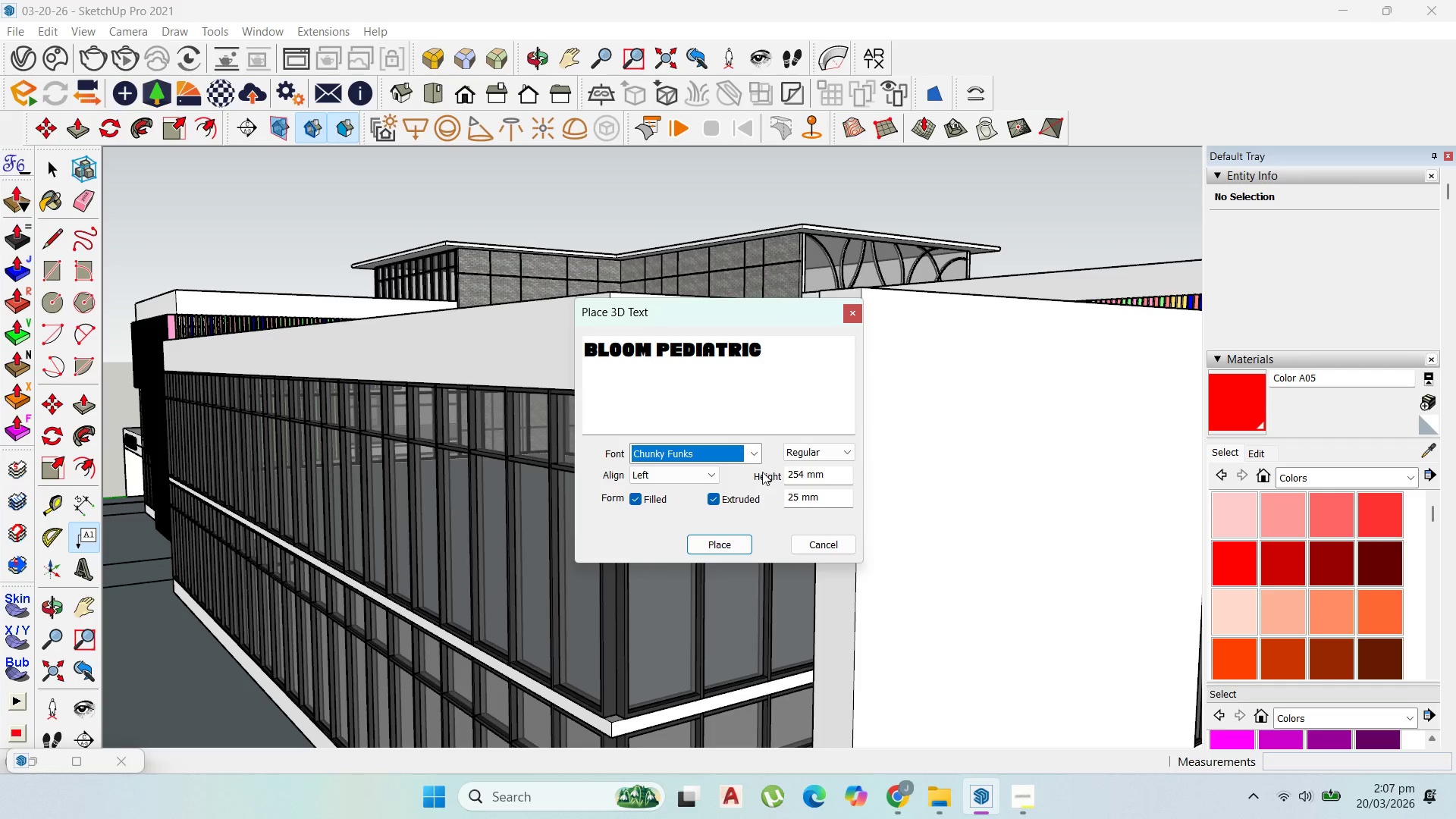 
left_click([753, 456])
 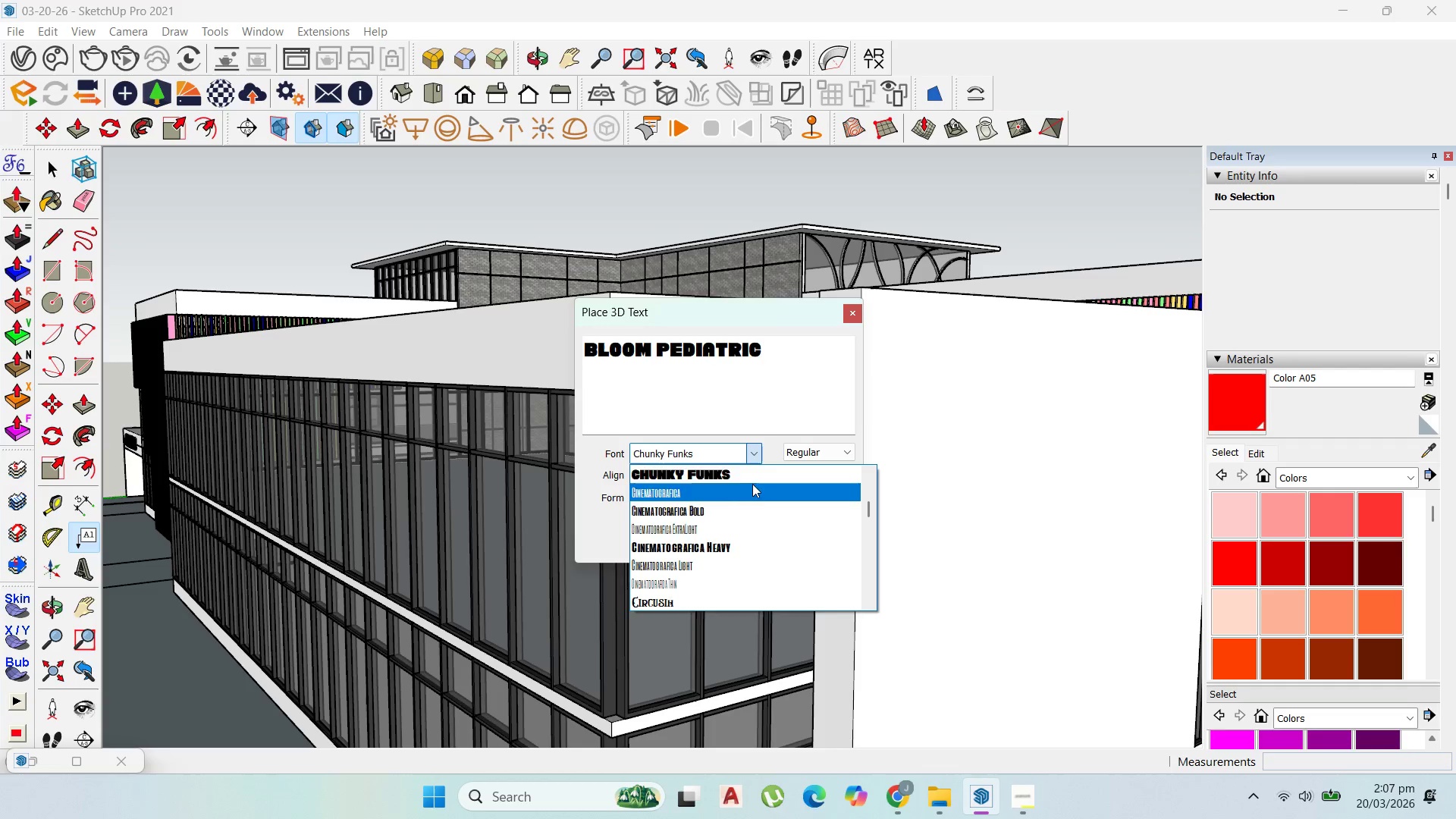 
scroll: coordinate [764, 530], scroll_direction: up, amount: 11.0
 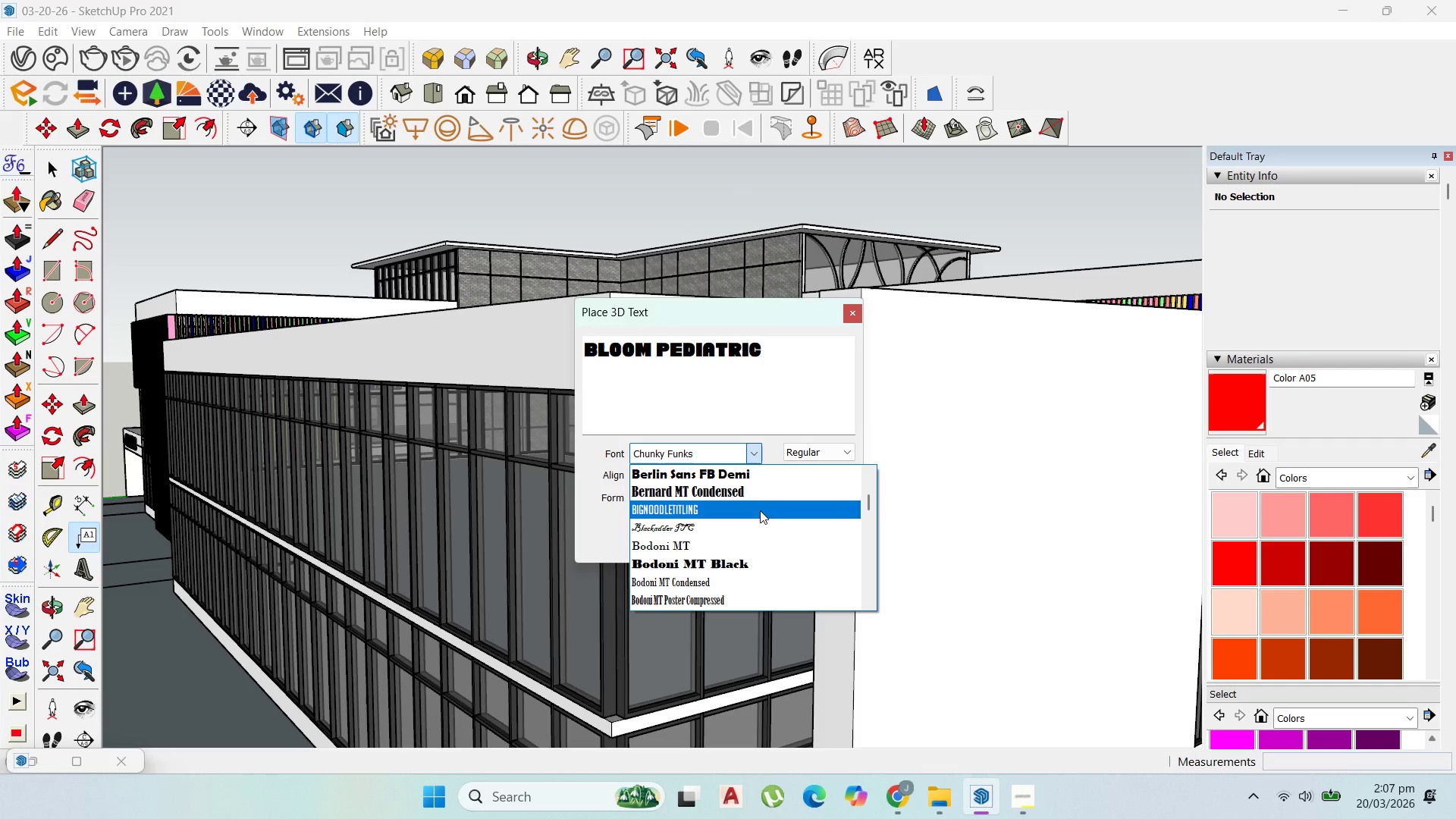 
left_click([760, 509])
 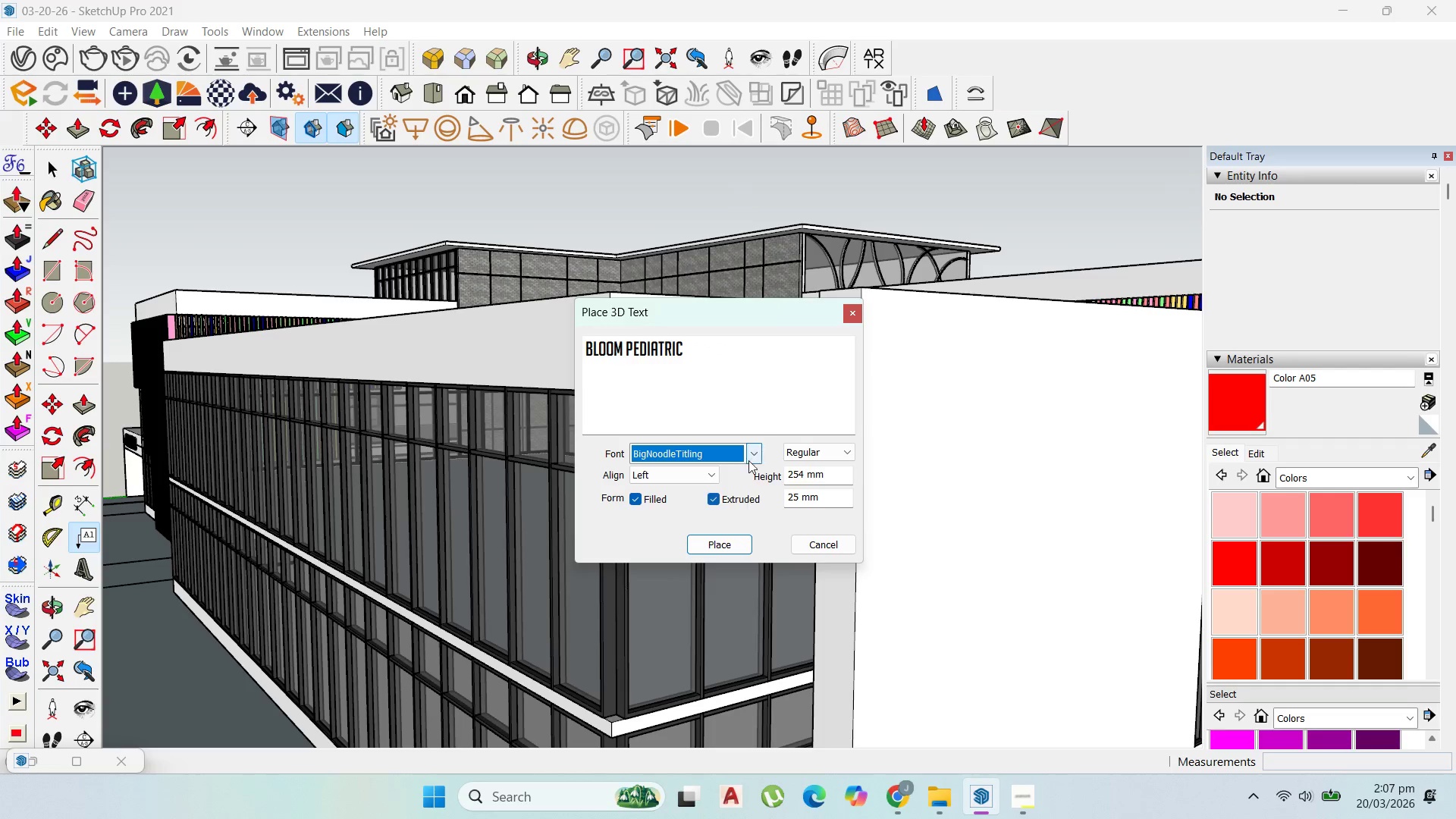 
left_click([755, 454])
 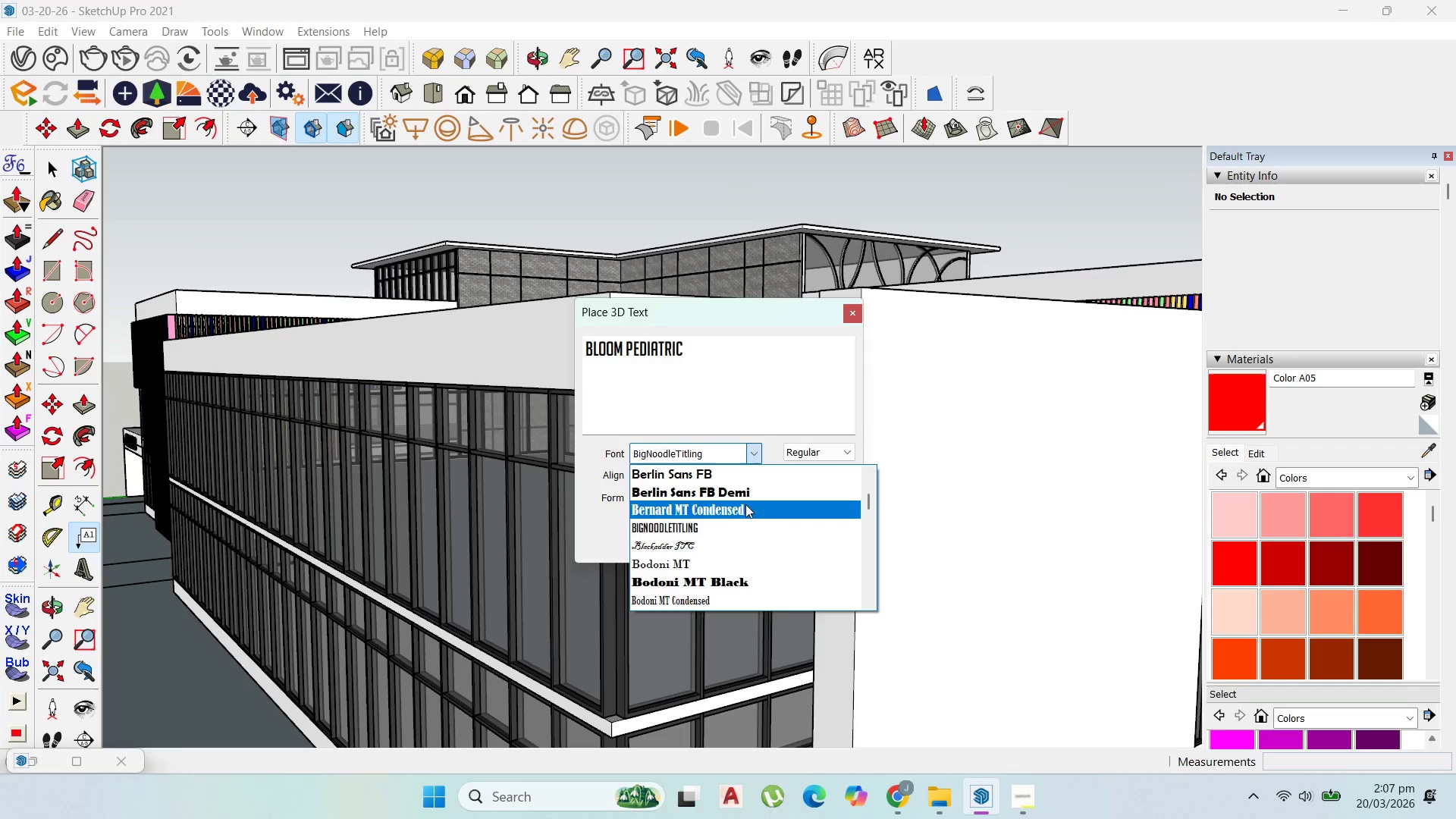 
scroll: coordinate [745, 505], scroll_direction: up, amount: 3.0
 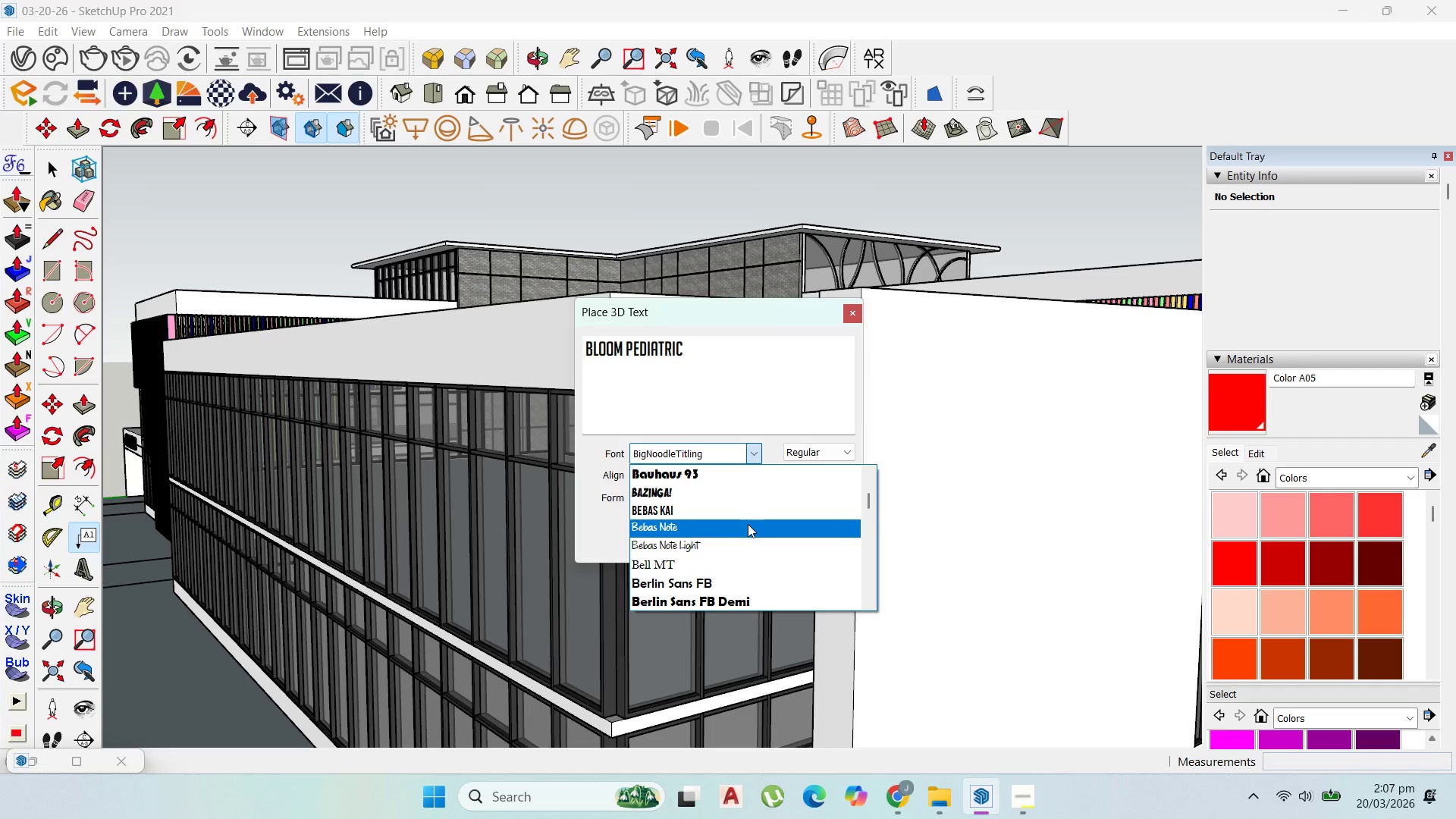 
left_click([748, 524])
 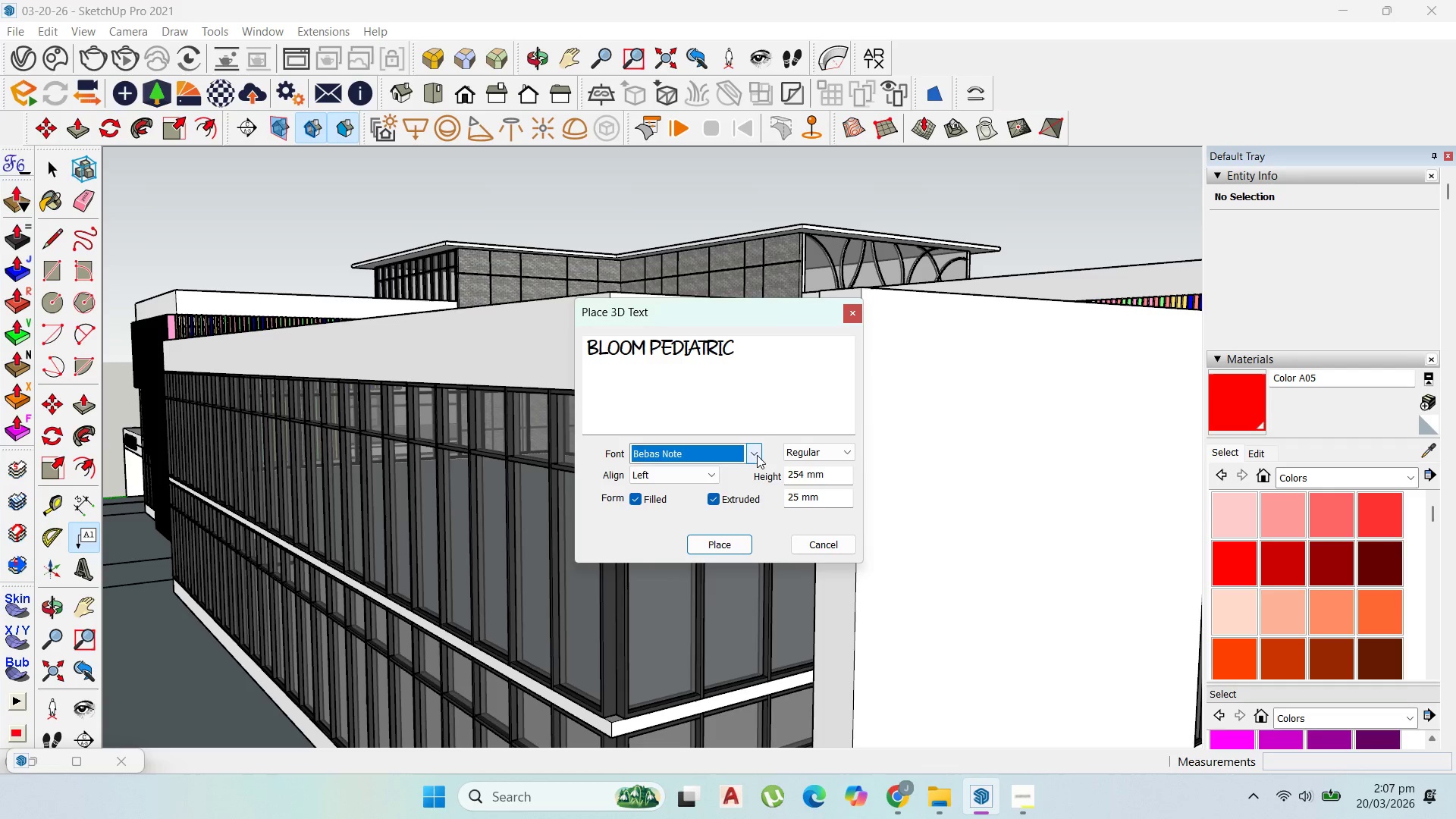 
left_click([755, 454])
 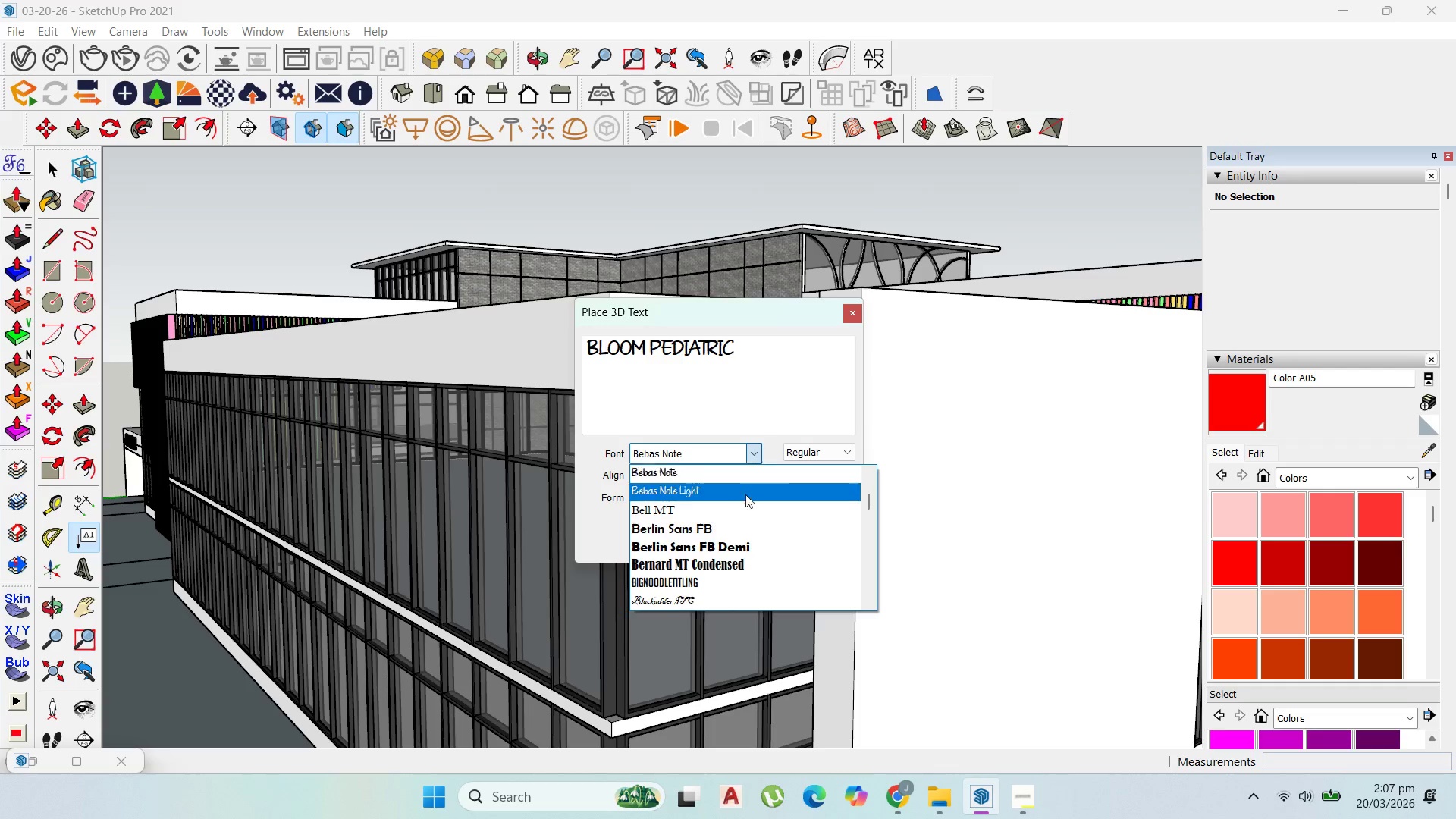 
scroll: coordinate [774, 538], scroll_direction: up, amount: 9.0
 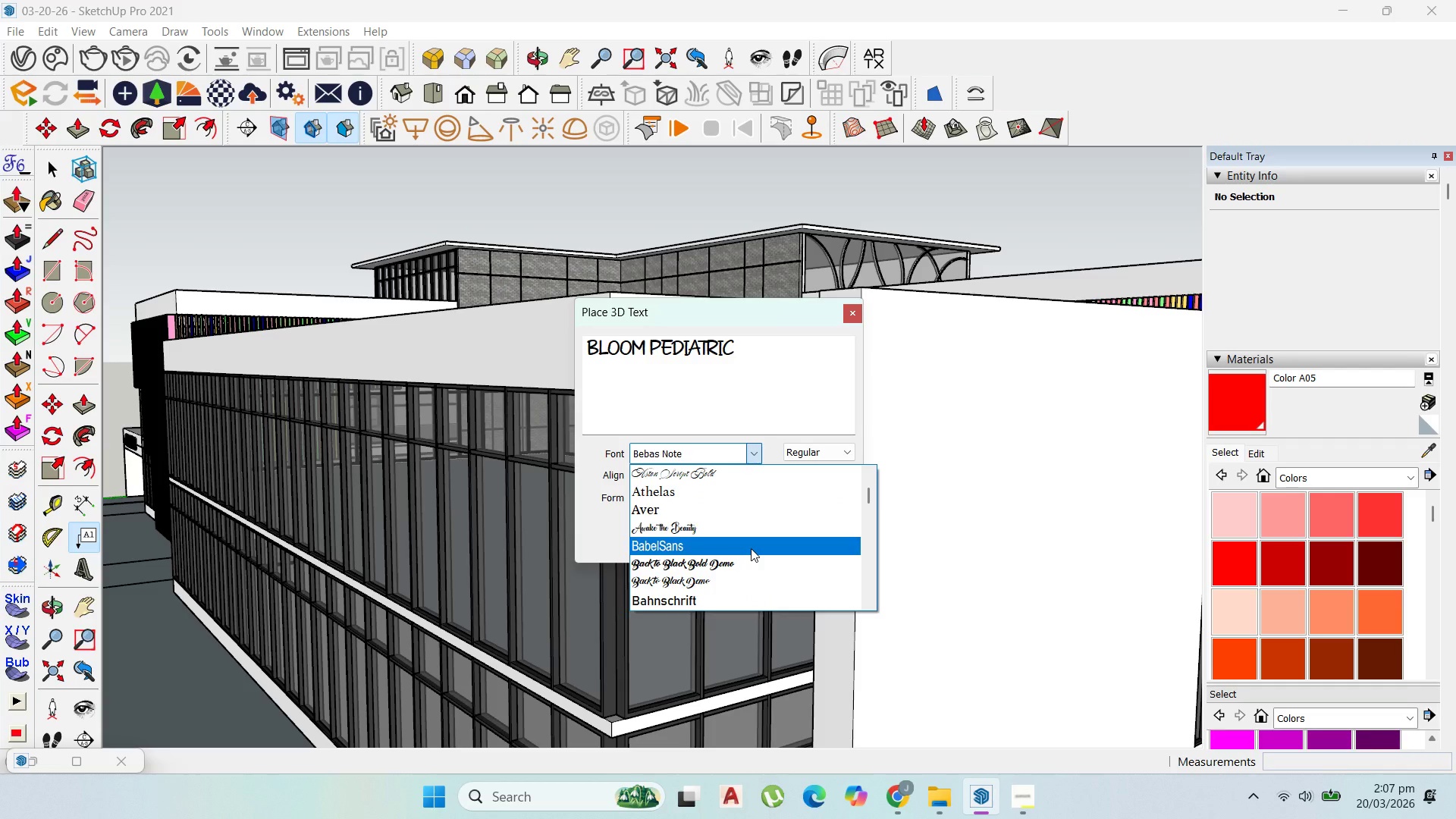 
left_click([751, 548])
 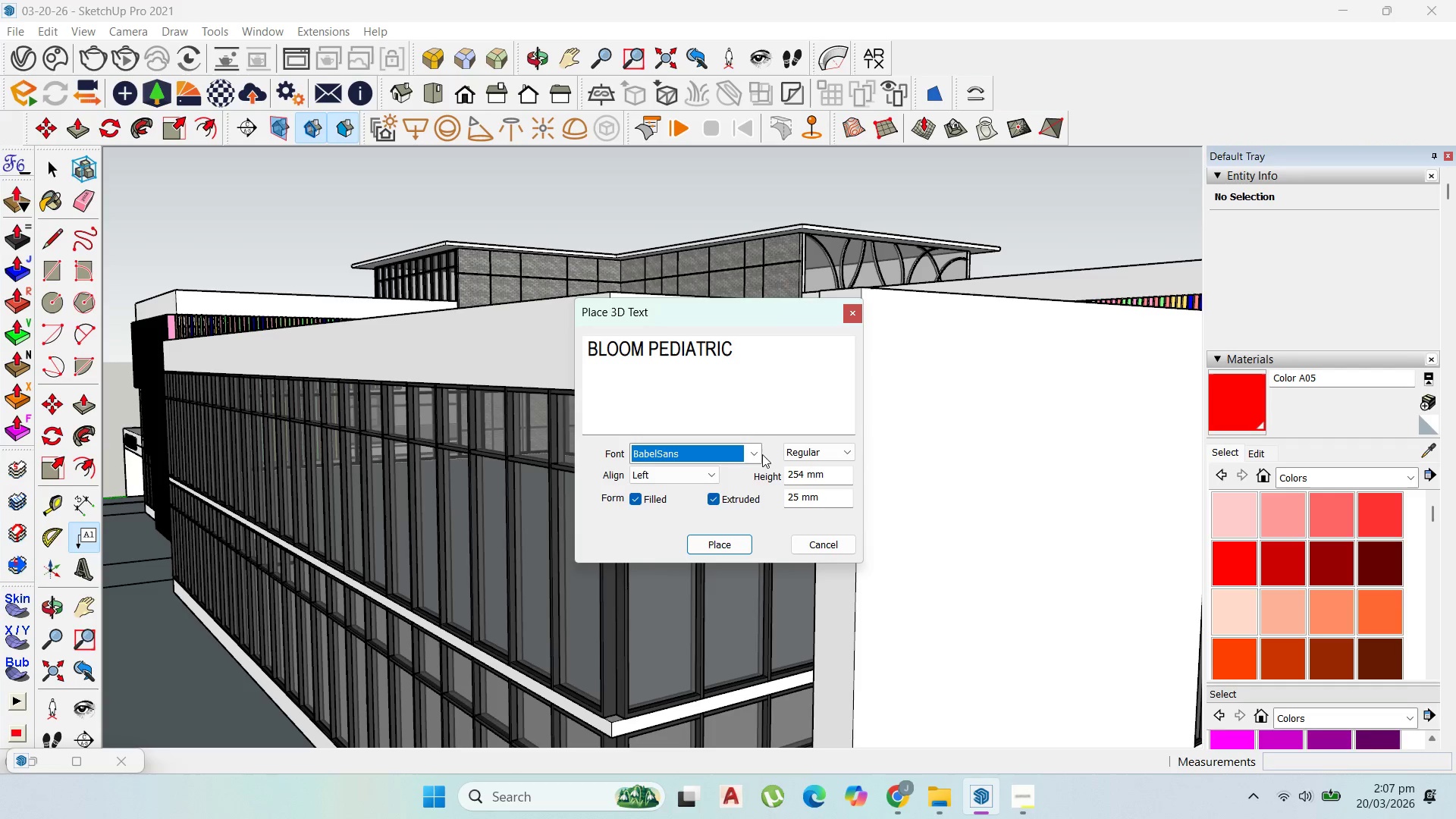 
left_click([755, 454])
 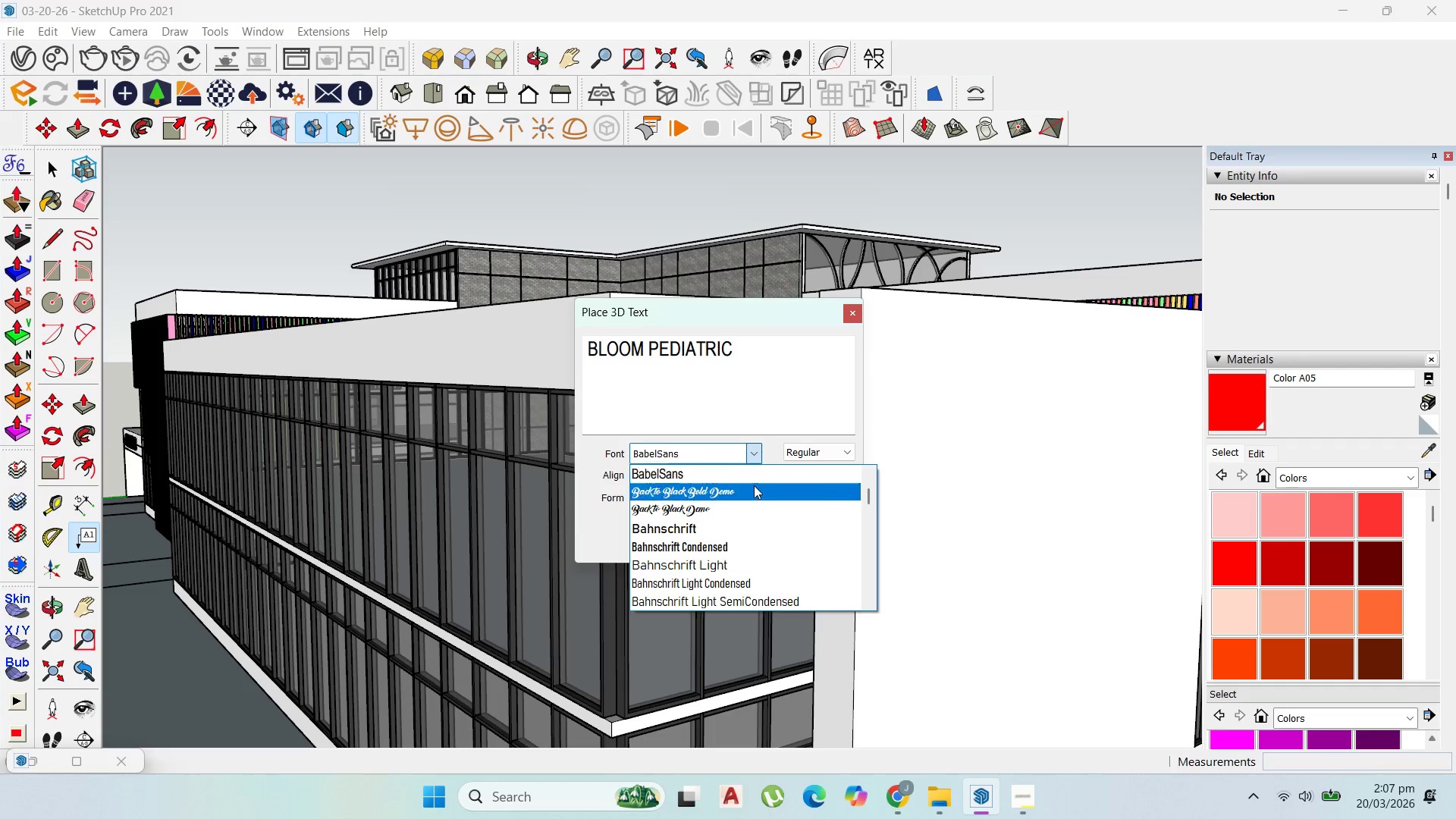 
scroll: coordinate [757, 524], scroll_direction: up, amount: 4.0
 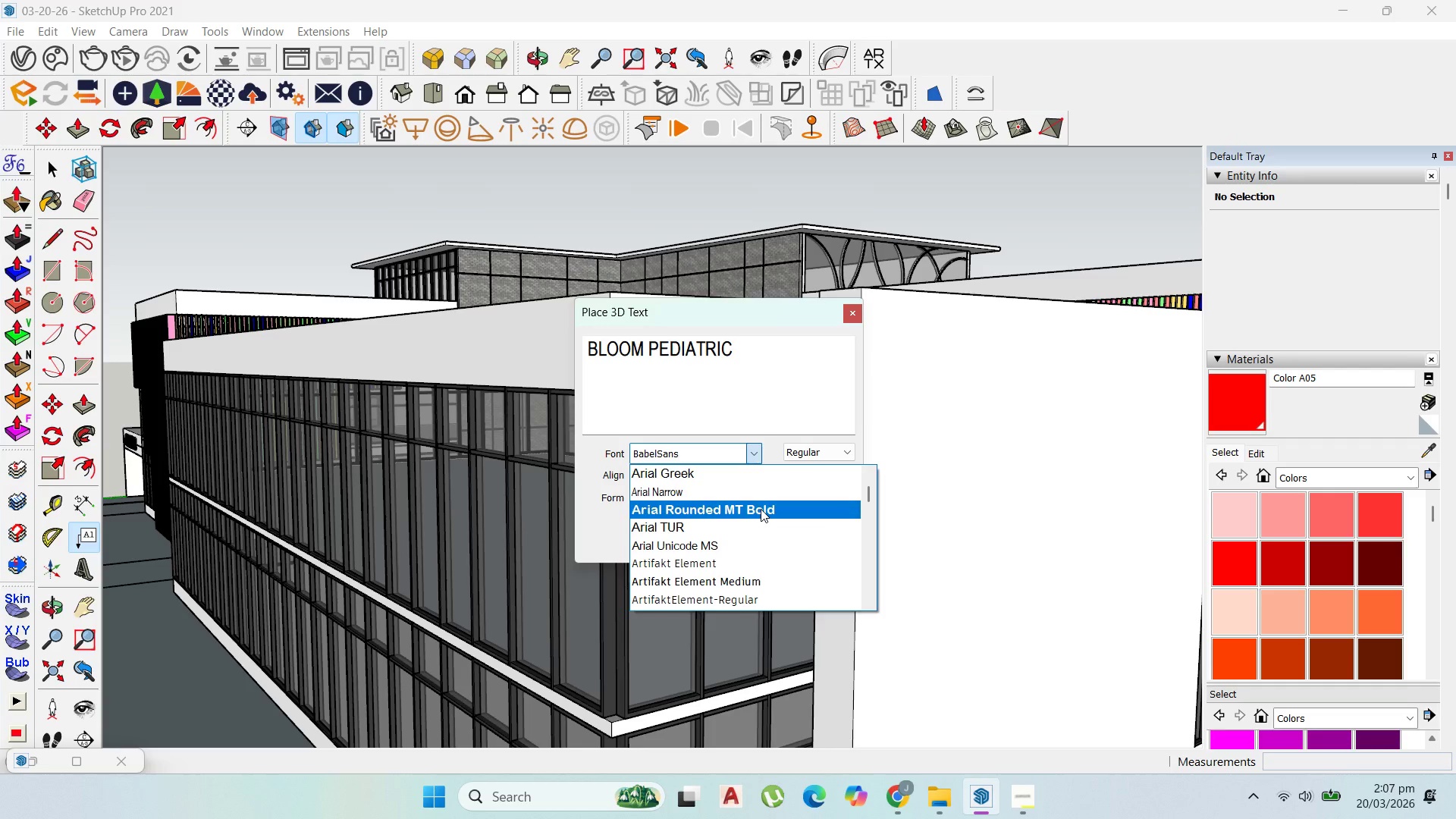 
left_click([761, 509])
 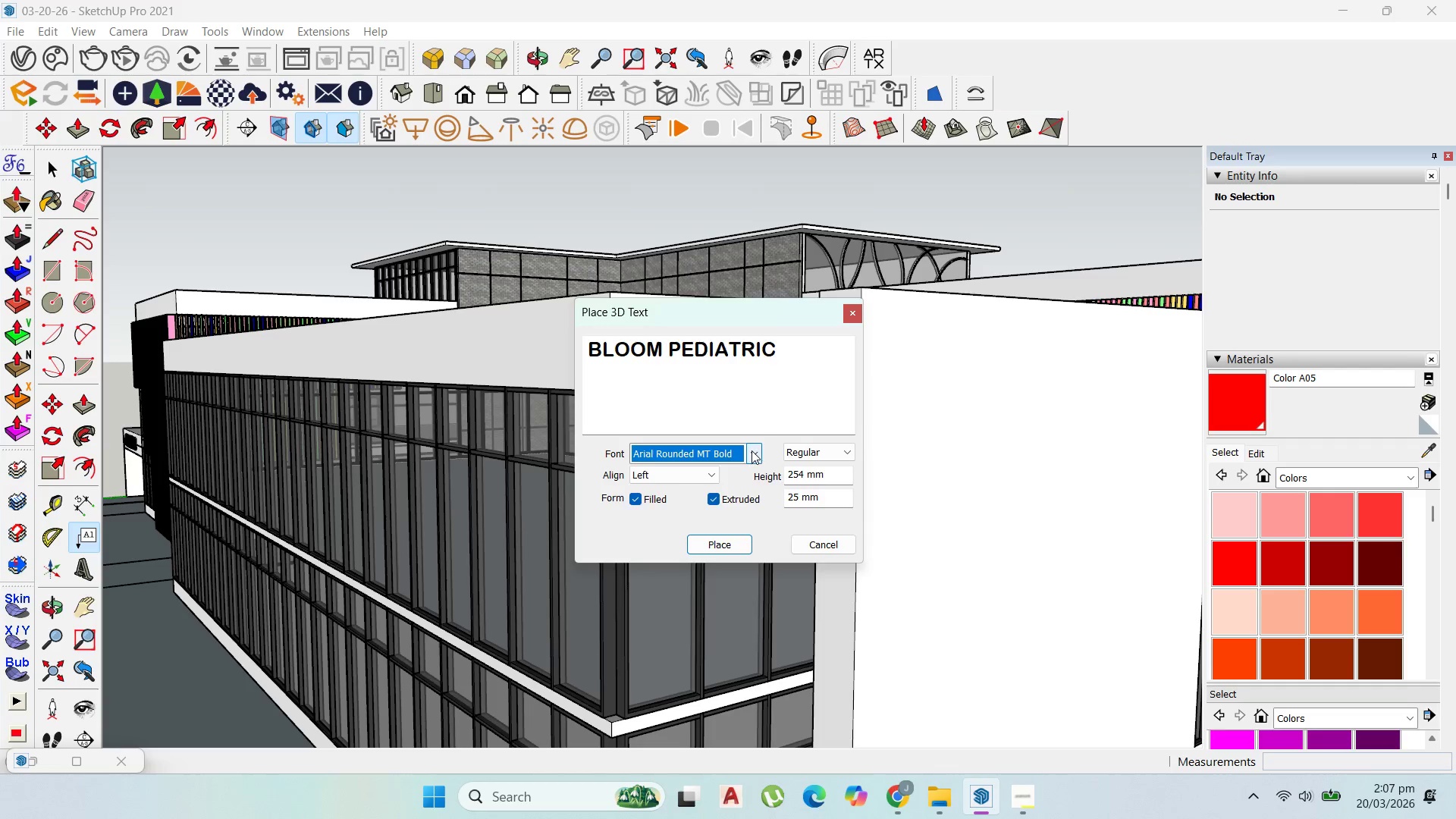 
left_click([752, 450])
 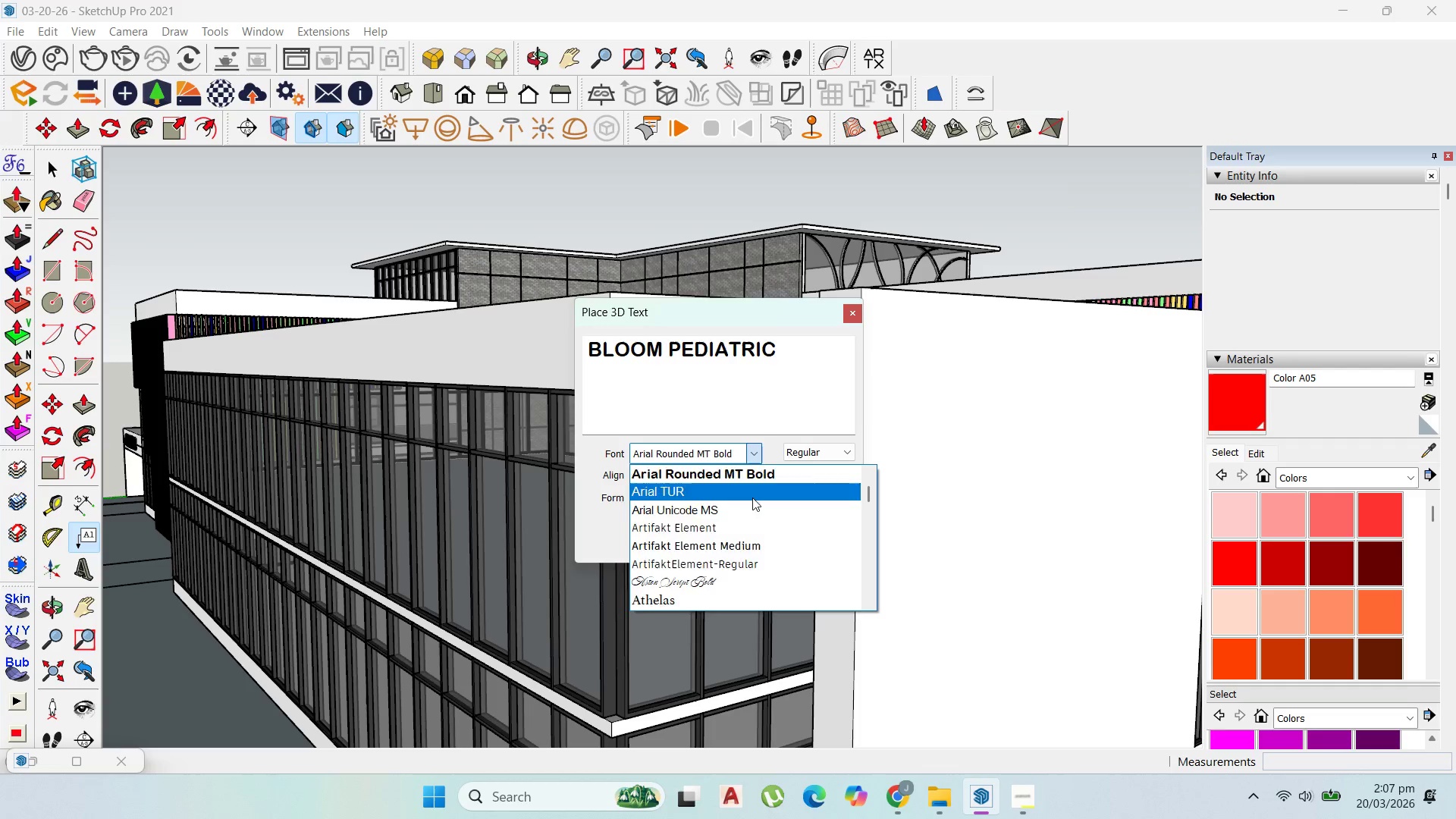 
scroll: coordinate [761, 506], scroll_direction: up, amount: 8.0
 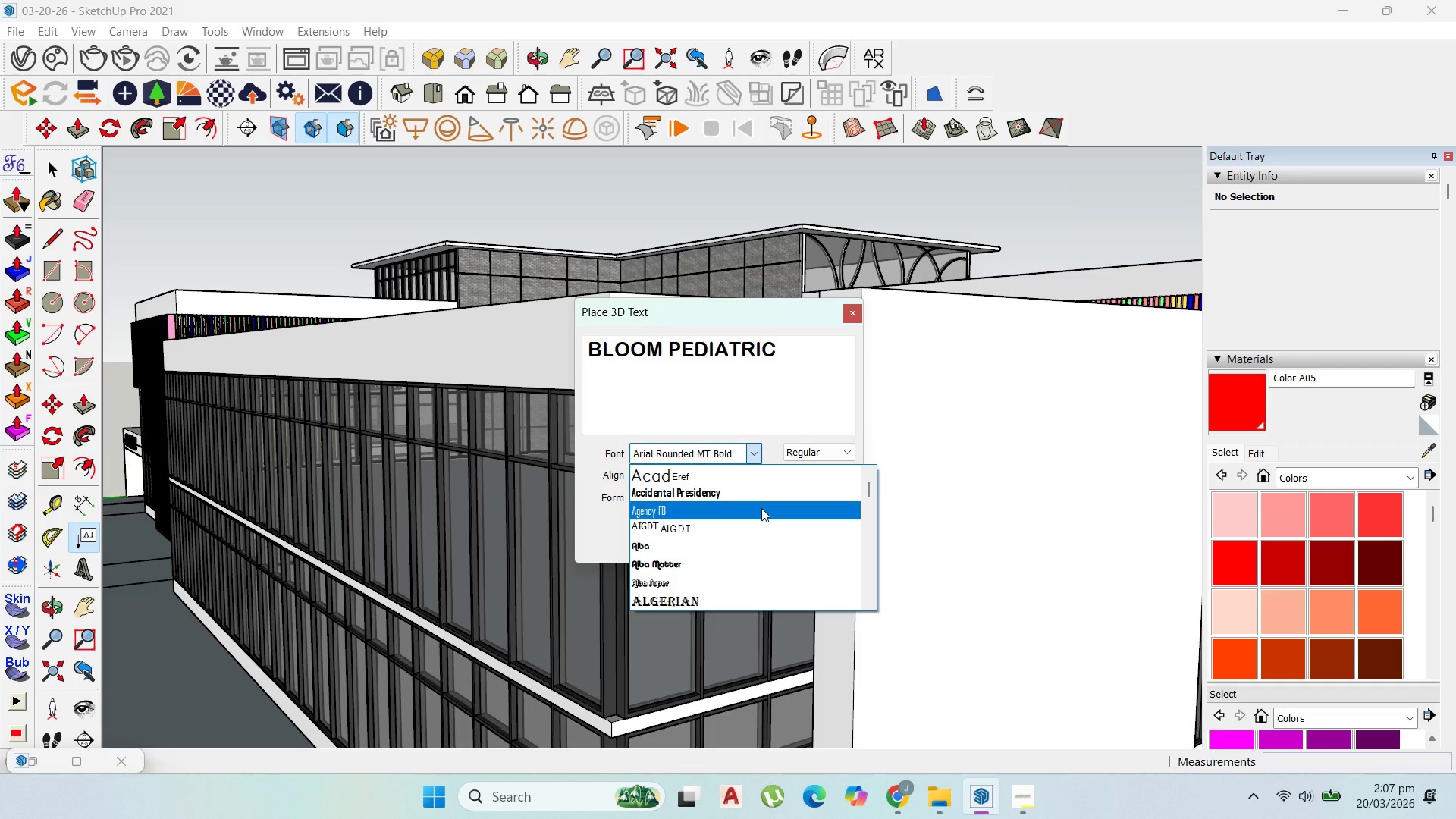 
scroll: coordinate [745, 523], scroll_direction: none, amount: 0.0
 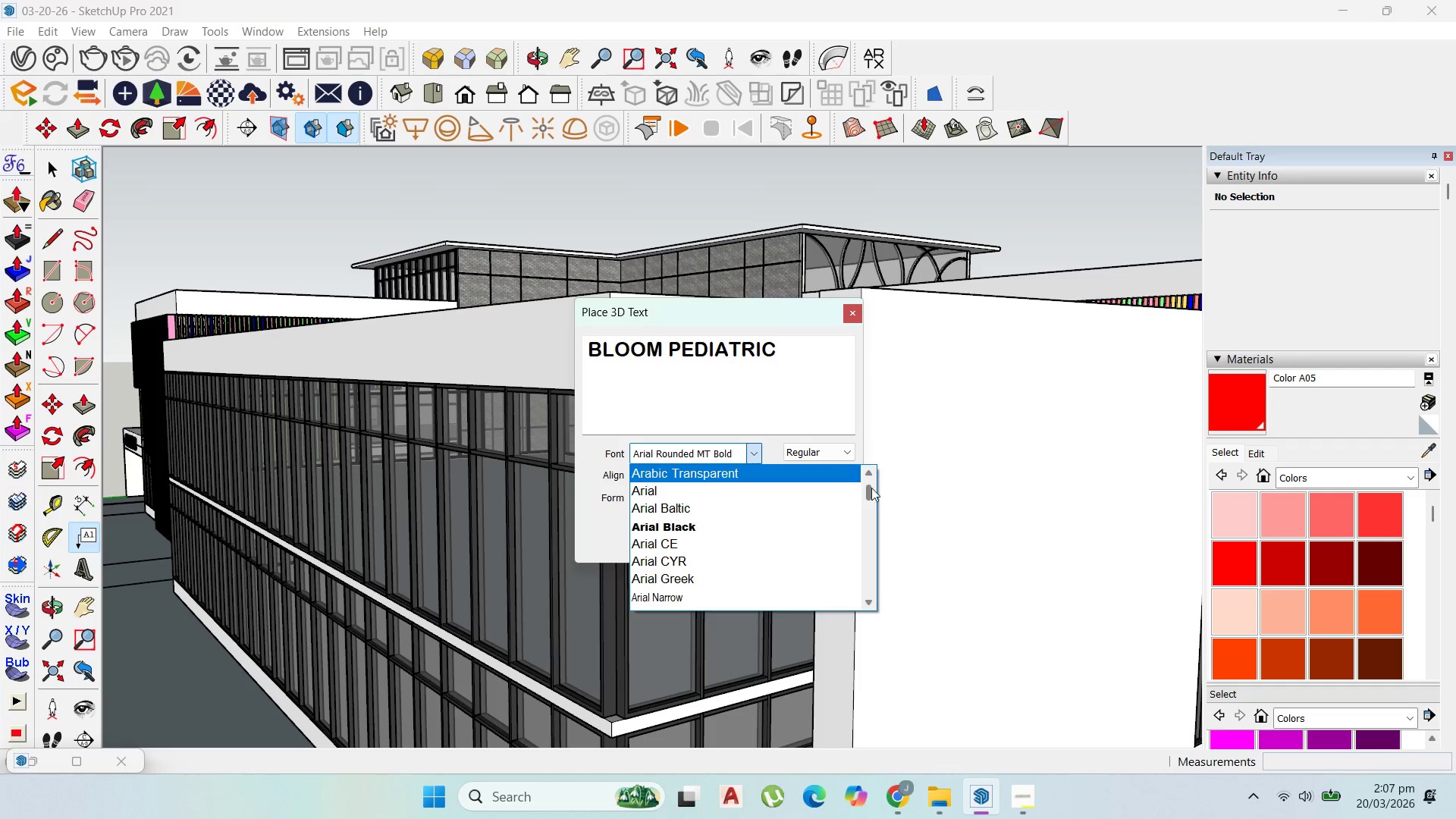 
left_click_drag(start_coordinate=[873, 488], to_coordinate=[868, 610])
 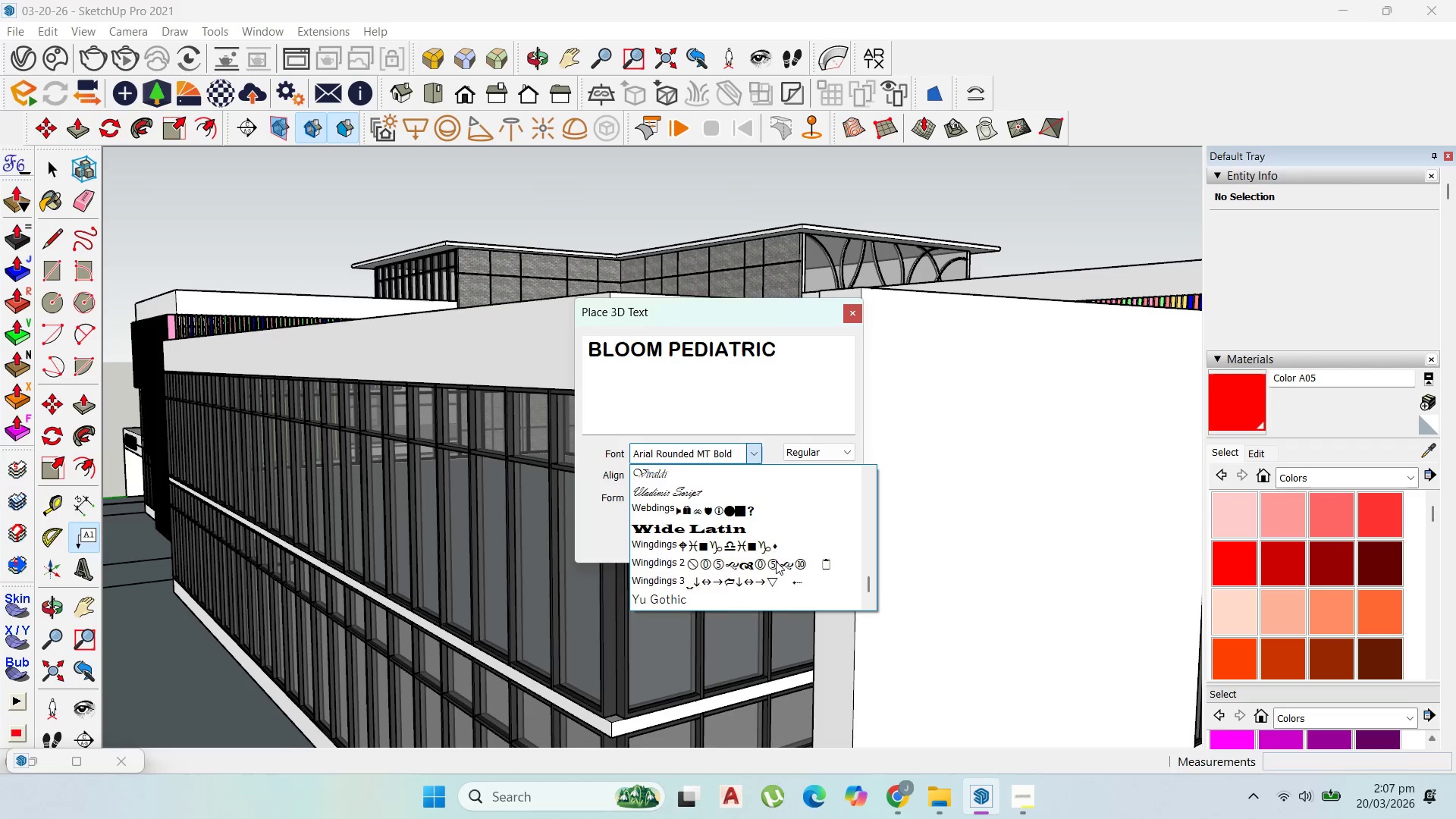 
scroll: coordinate [794, 538], scroll_direction: up, amount: 18.0
 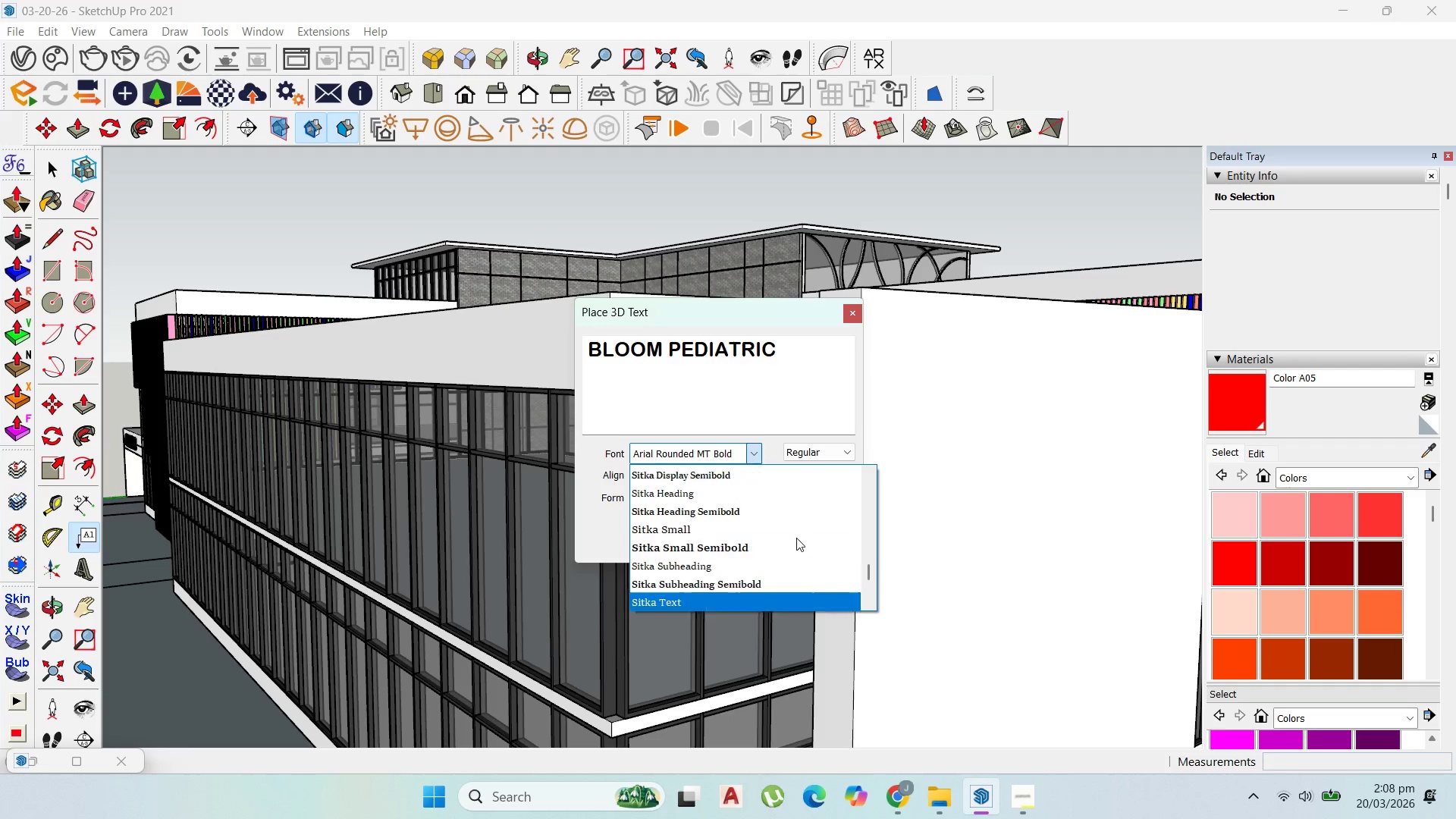 
scroll: coordinate [800, 535], scroll_direction: up, amount: 23.0
 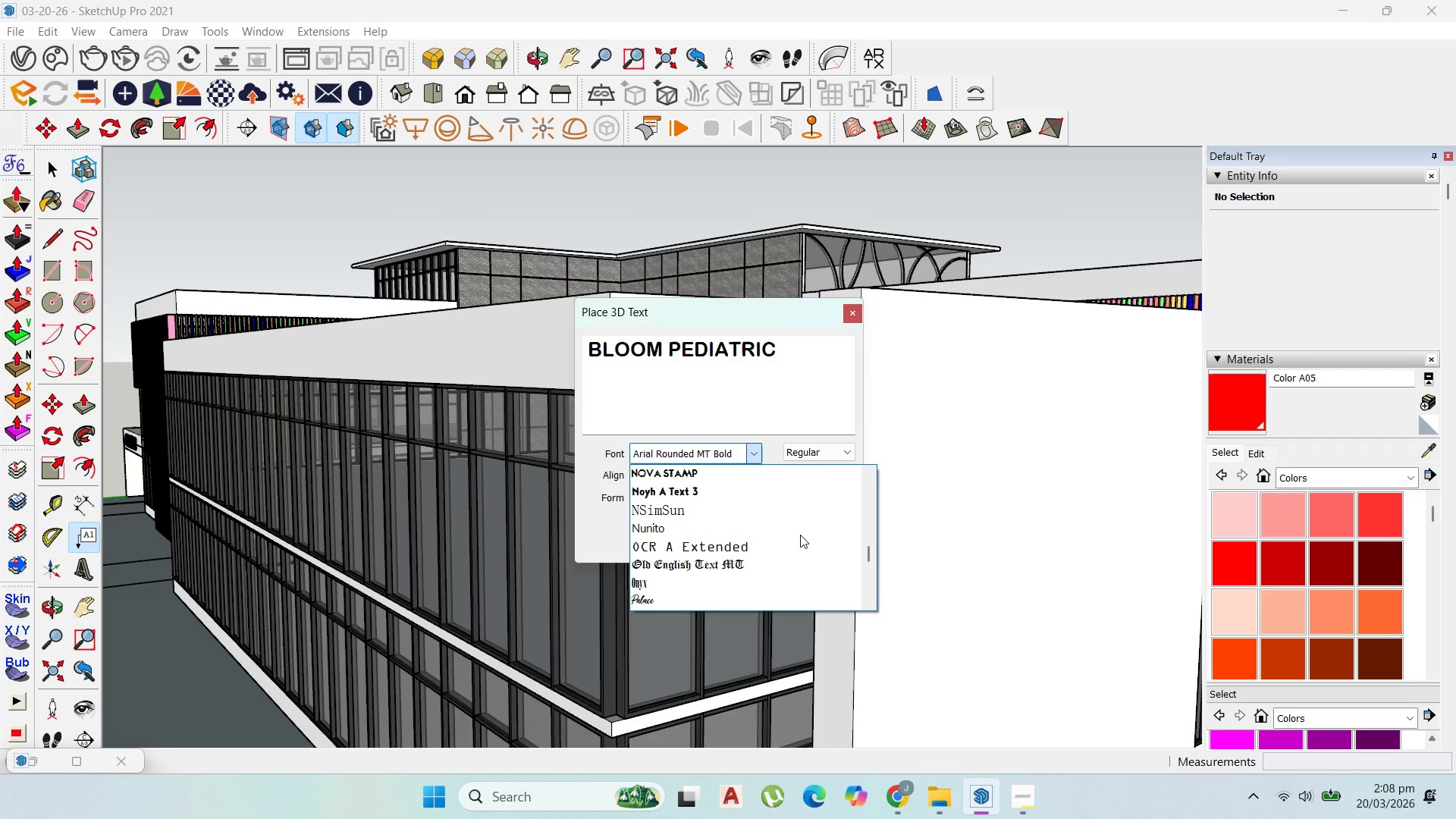 
scroll: coordinate [787, 520], scroll_direction: up, amount: 7.0
 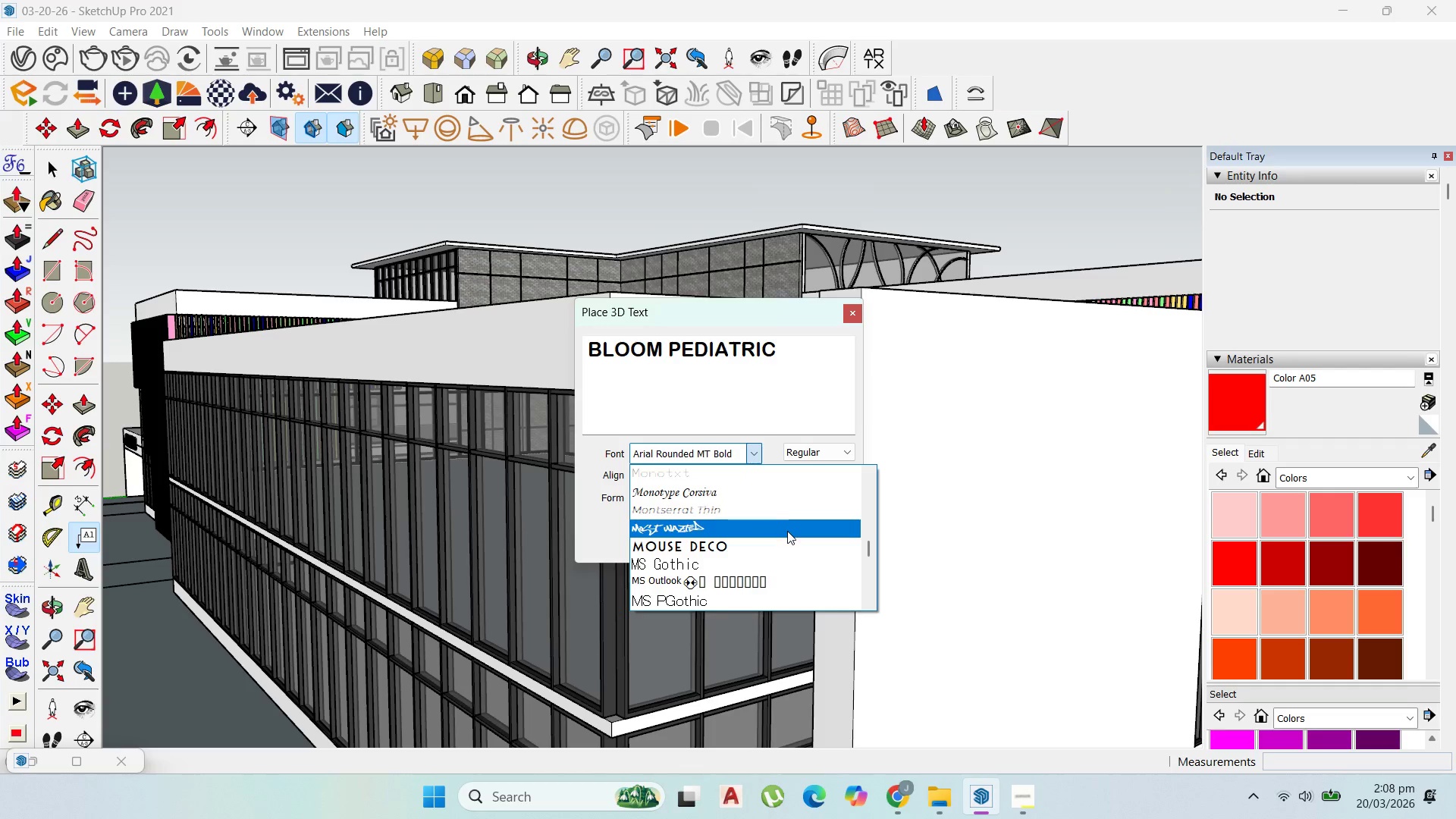 
left_click([787, 539])
 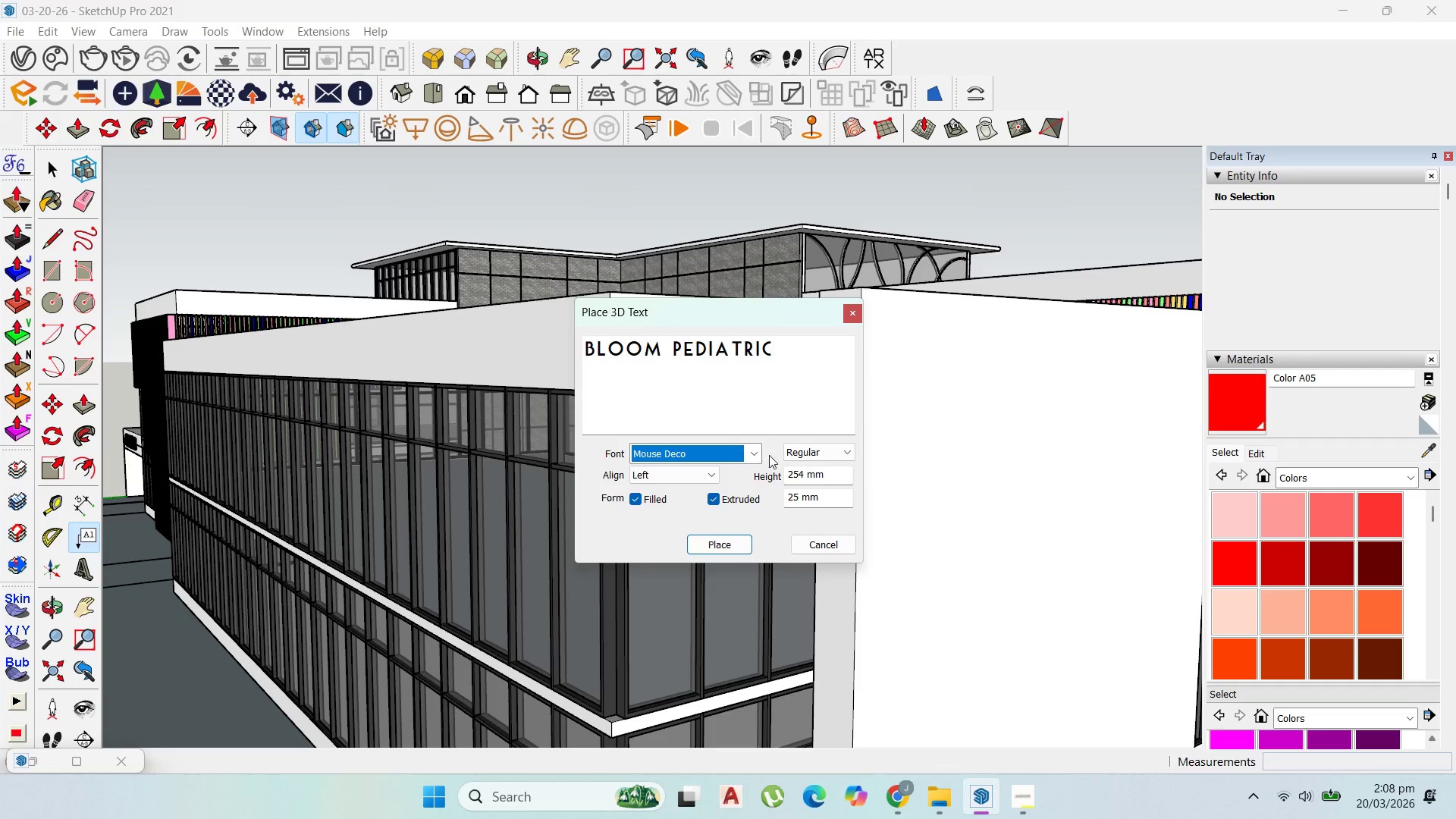 
left_click([756, 457])
 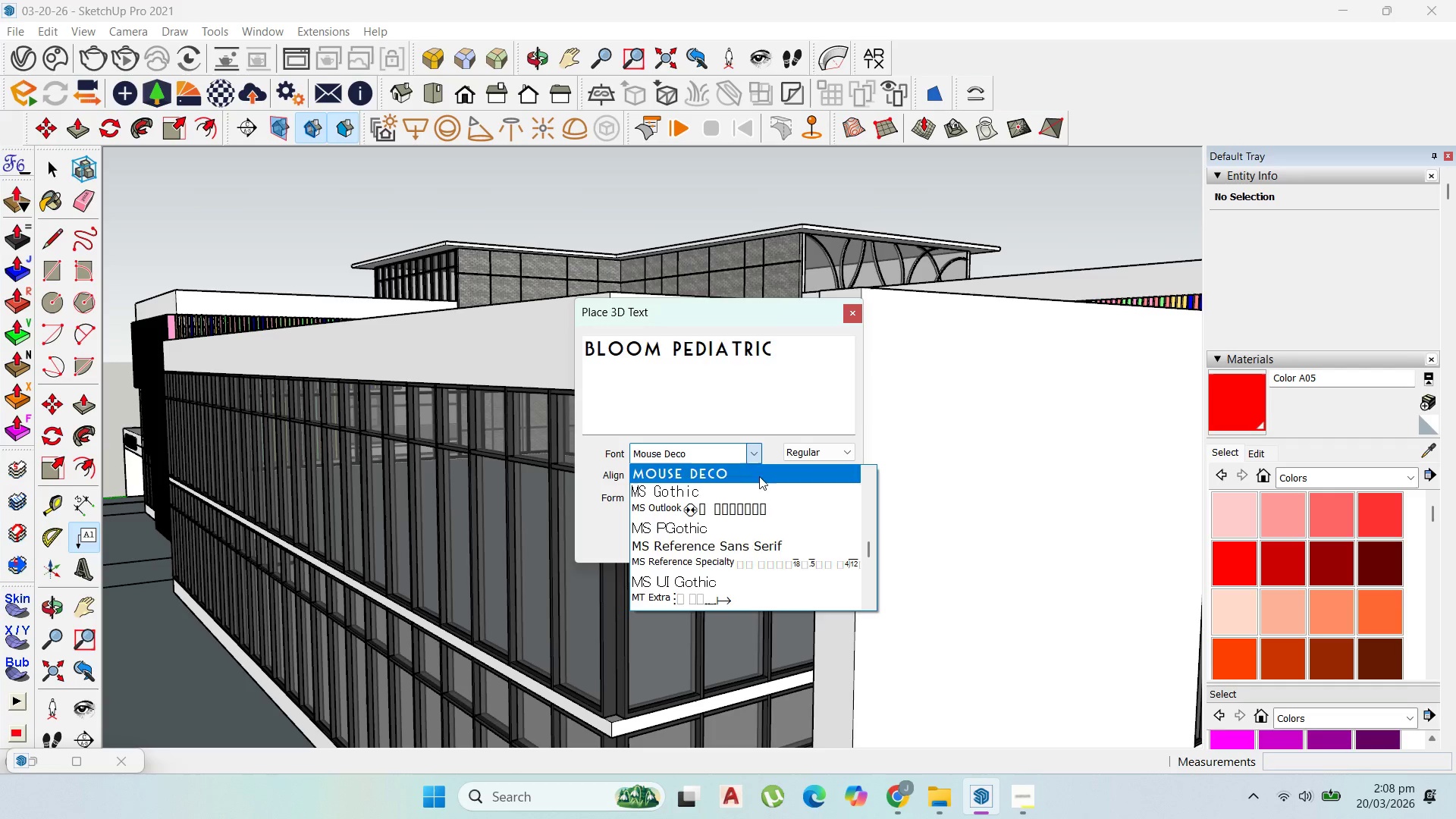 
scroll: coordinate [774, 516], scroll_direction: up, amount: 12.0
 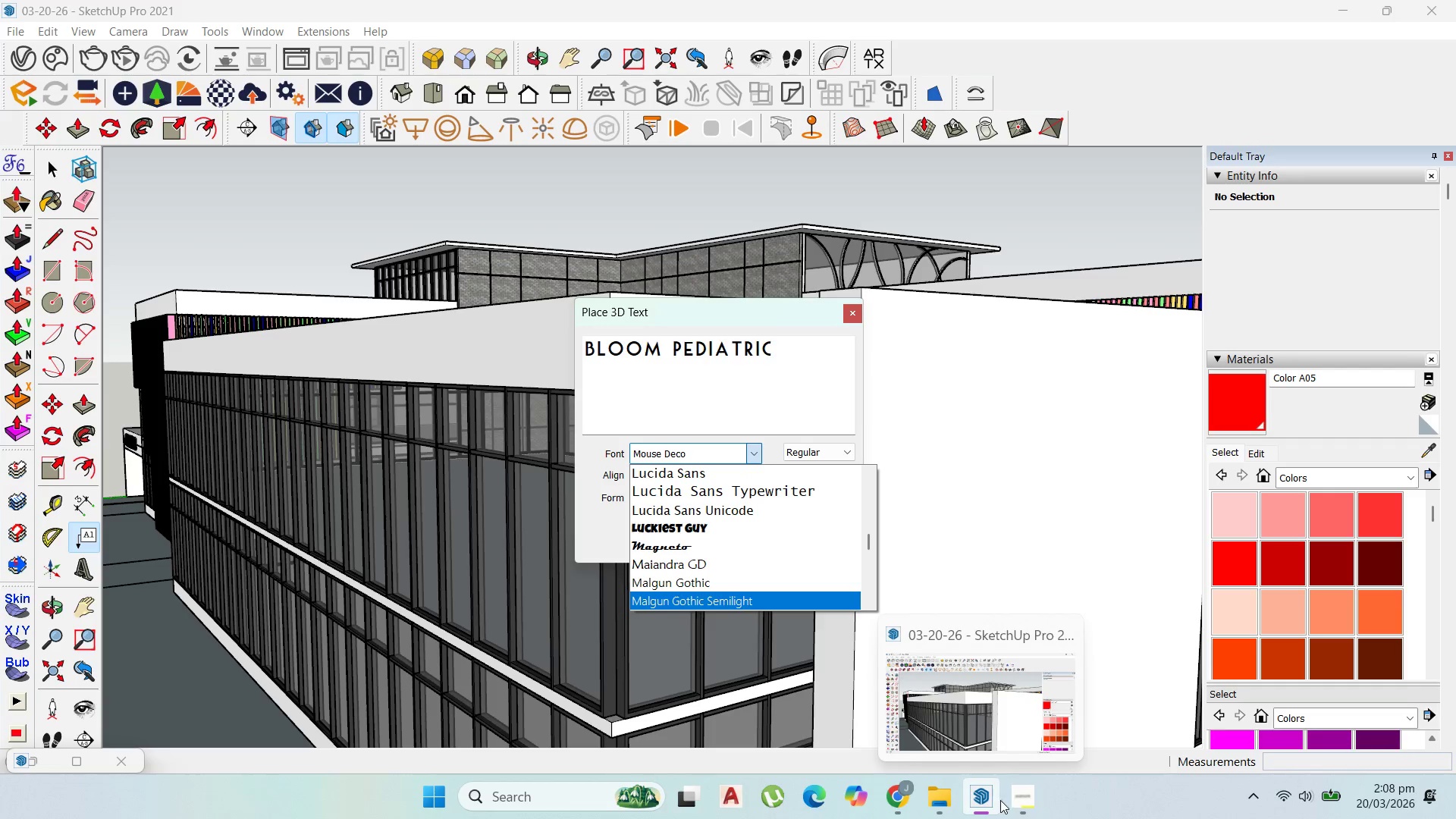 
left_click([1021, 800])